 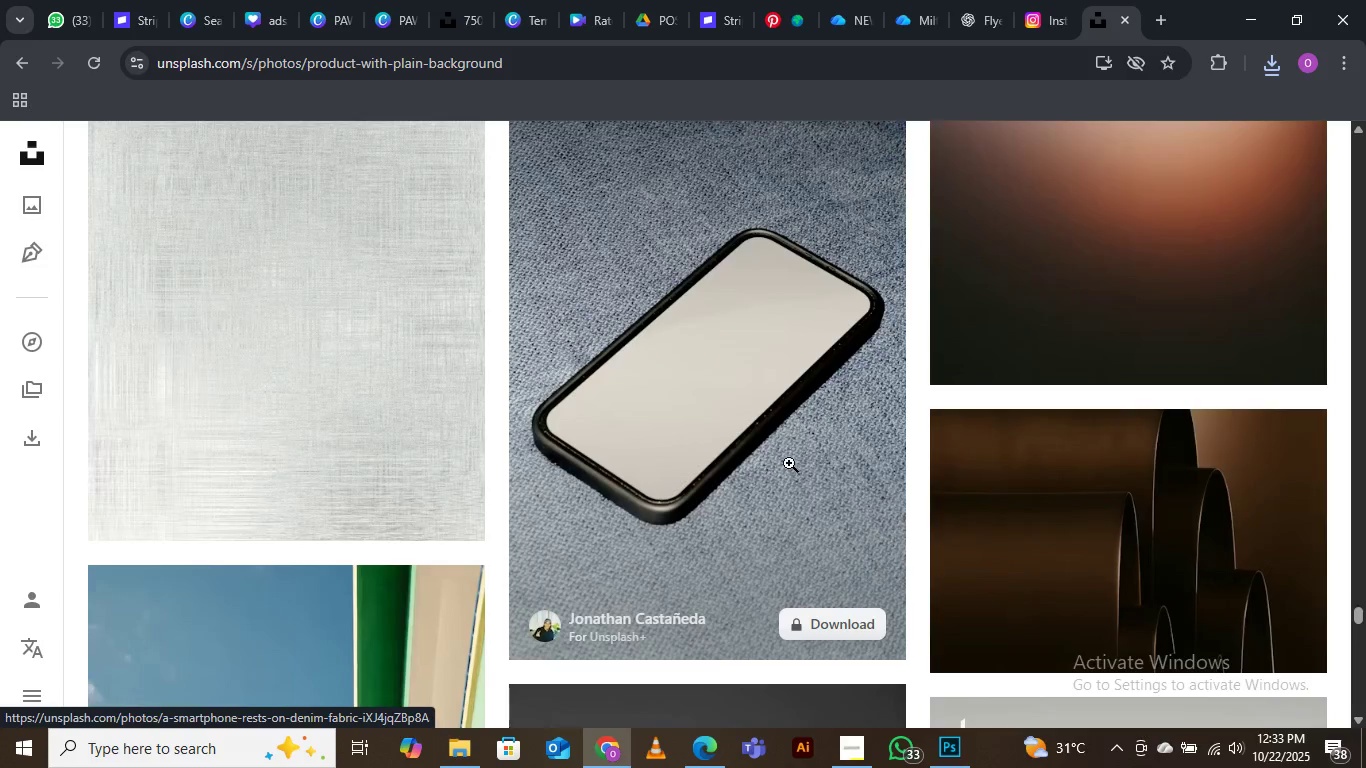 
scroll: coordinate [716, 392], scroll_direction: down, amount: 14.0
 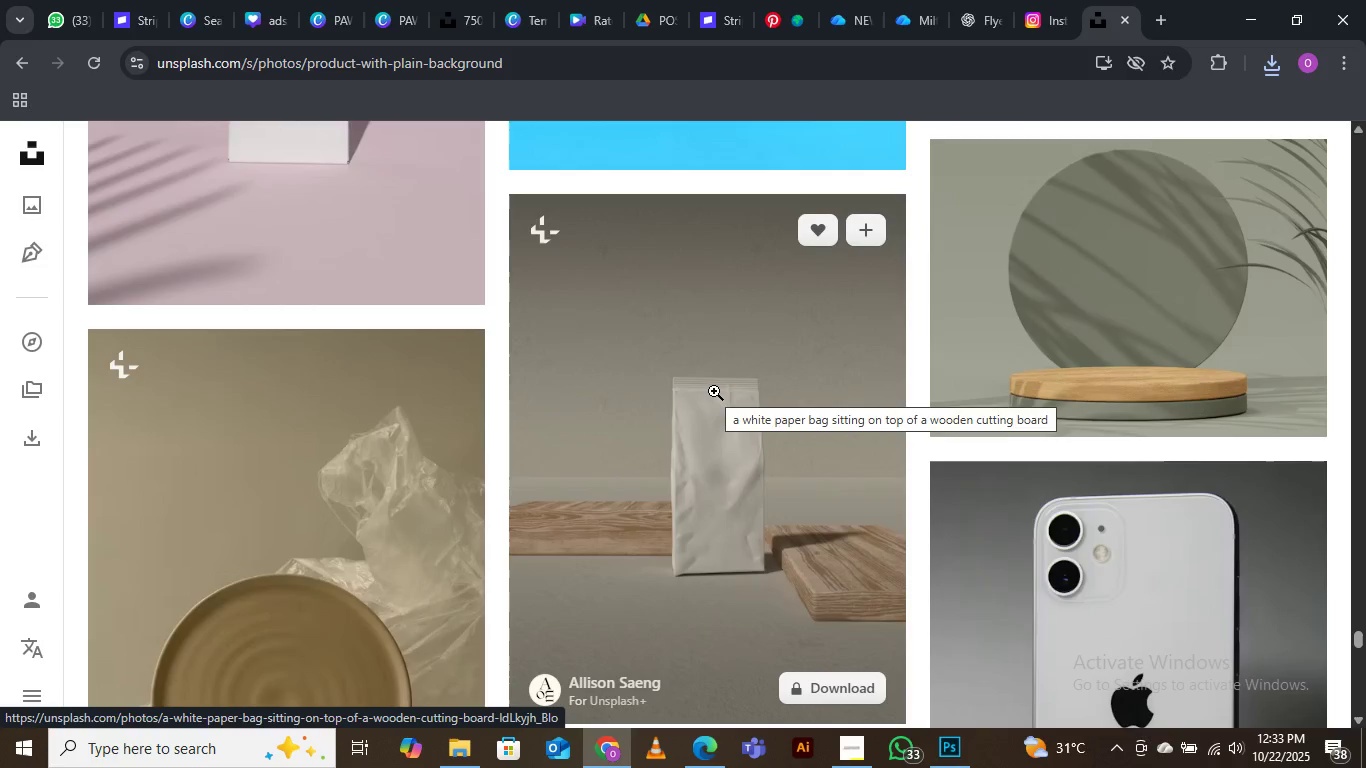 
scroll: coordinate [710, 388], scroll_direction: down, amount: 14.0
 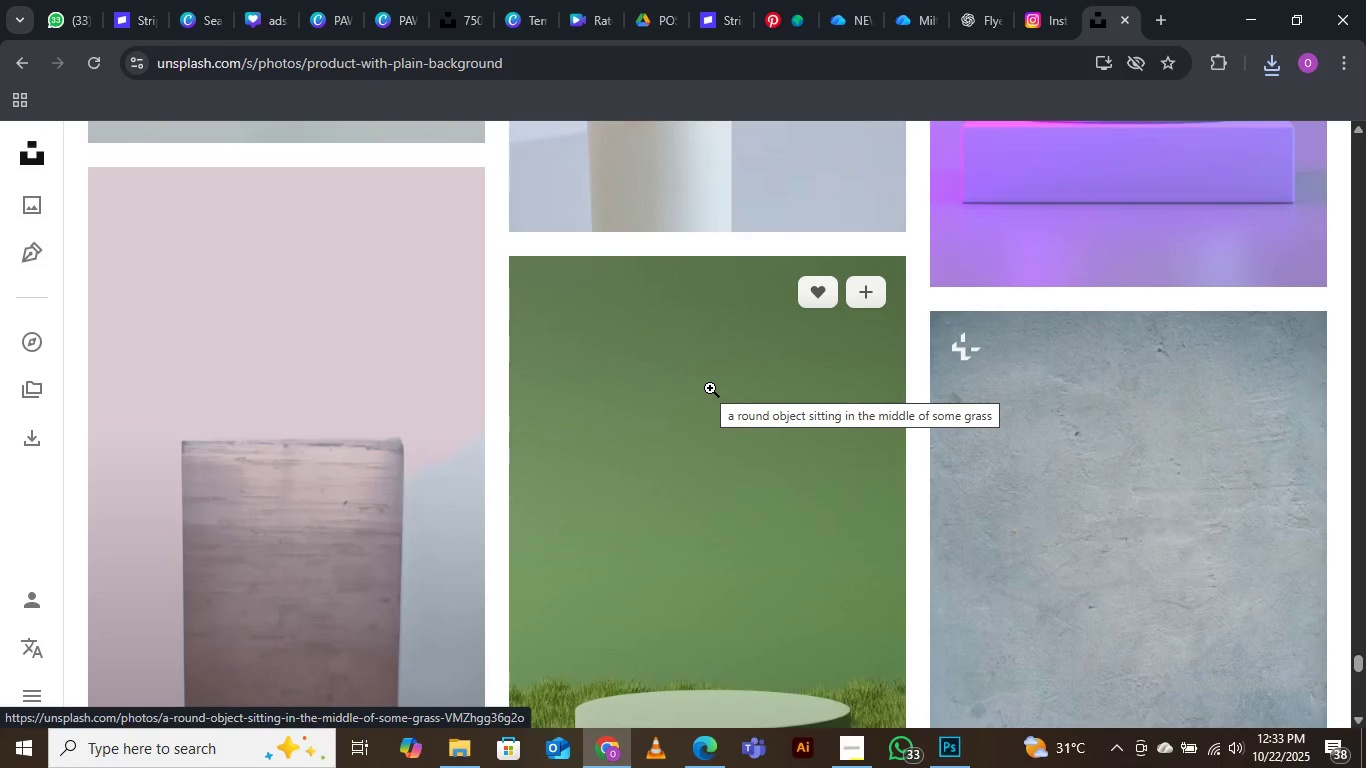 
scroll: coordinate [709, 388], scroll_direction: down, amount: 17.0
 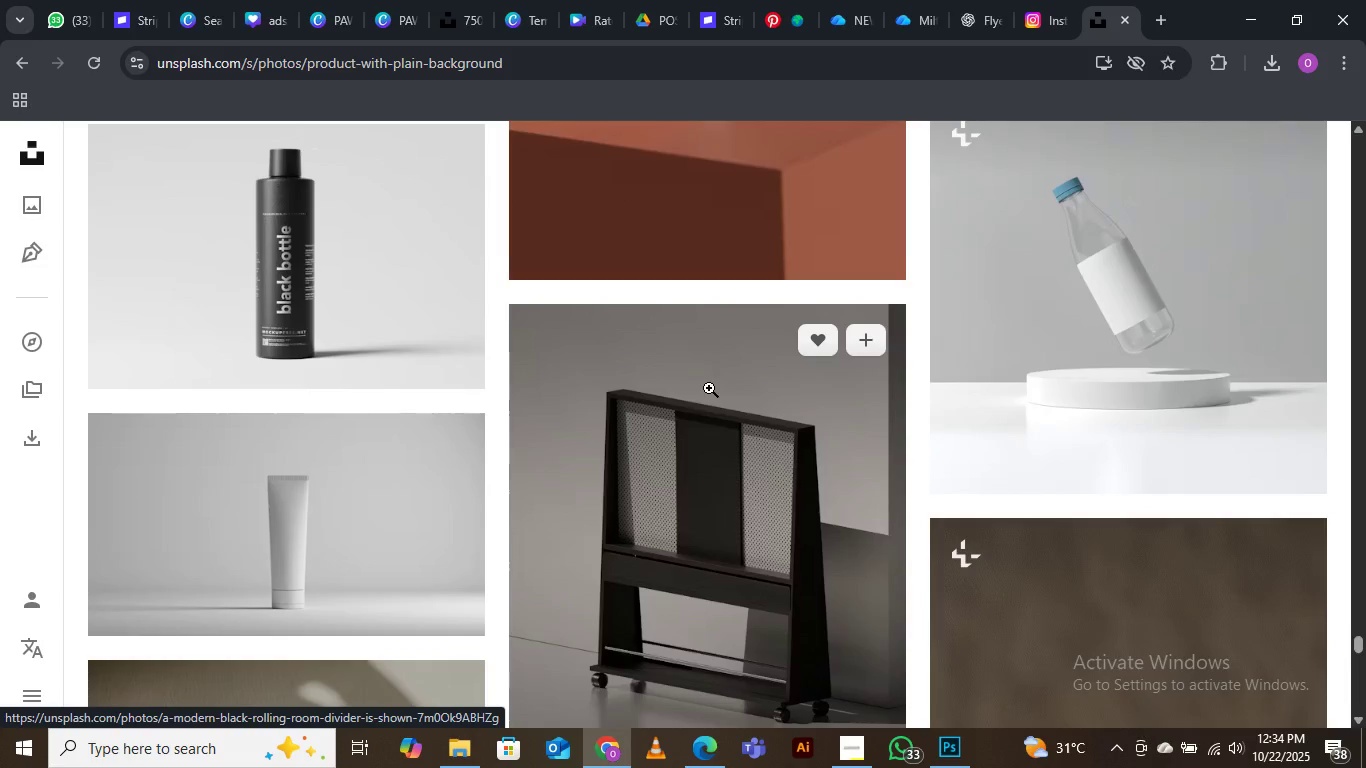 
scroll: coordinate [707, 382], scroll_direction: down, amount: 19.0
 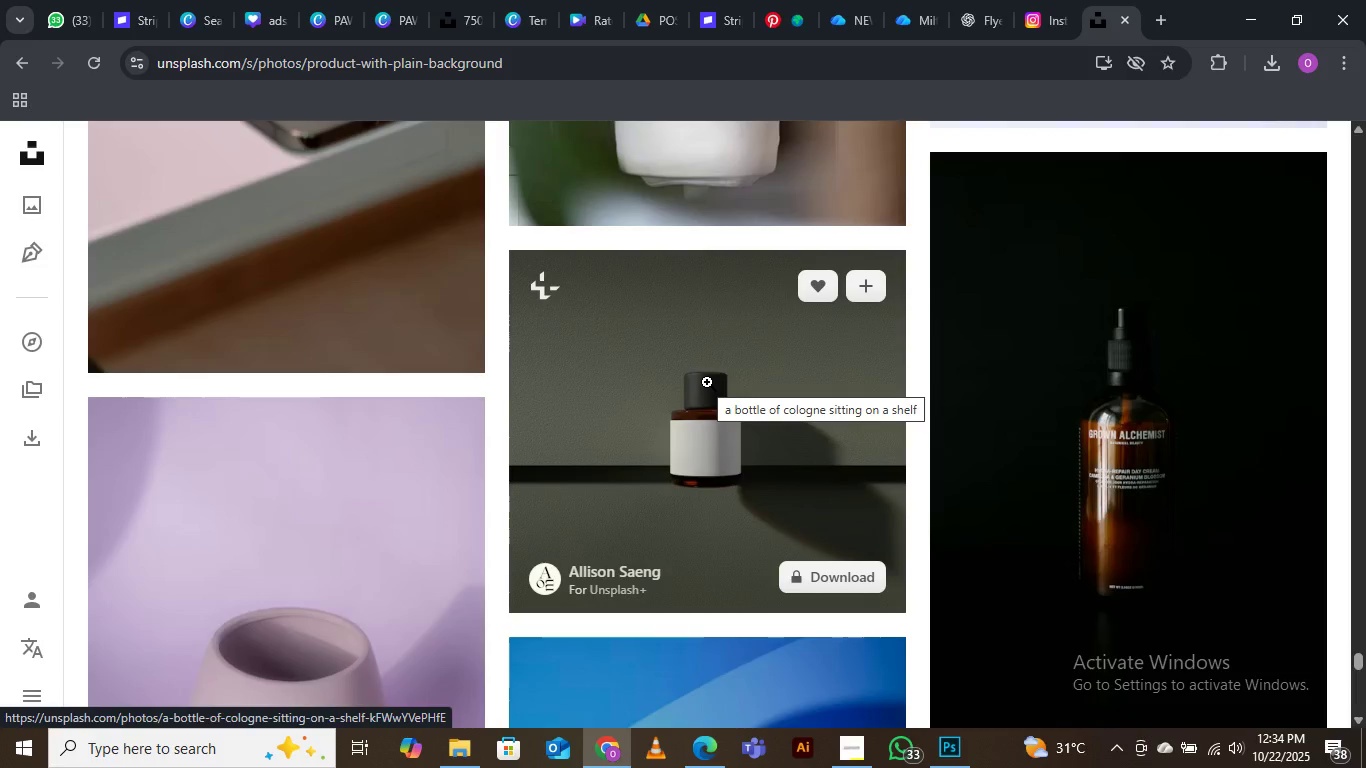 
scroll: coordinate [706, 381], scroll_direction: down, amount: 9.0
 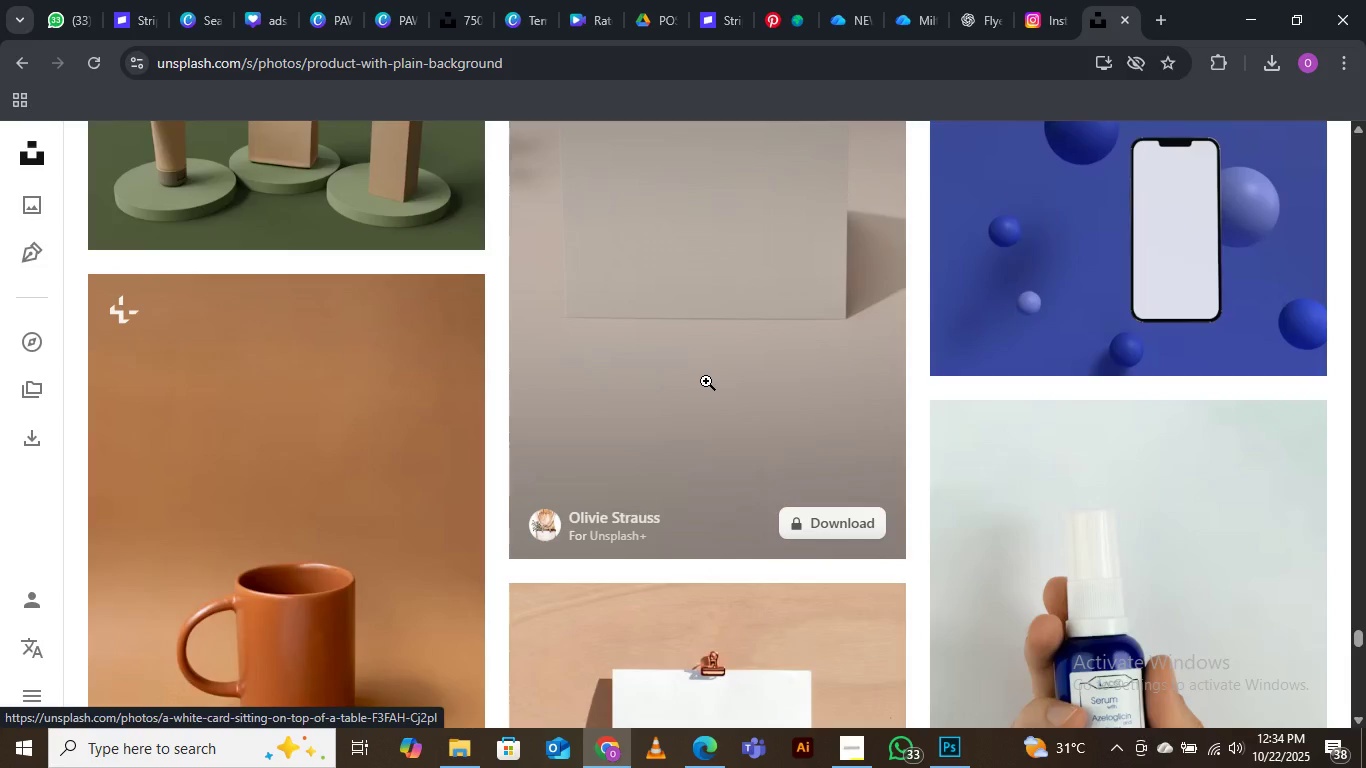 
scroll: coordinate [706, 381], scroll_direction: up, amount: 2.0
 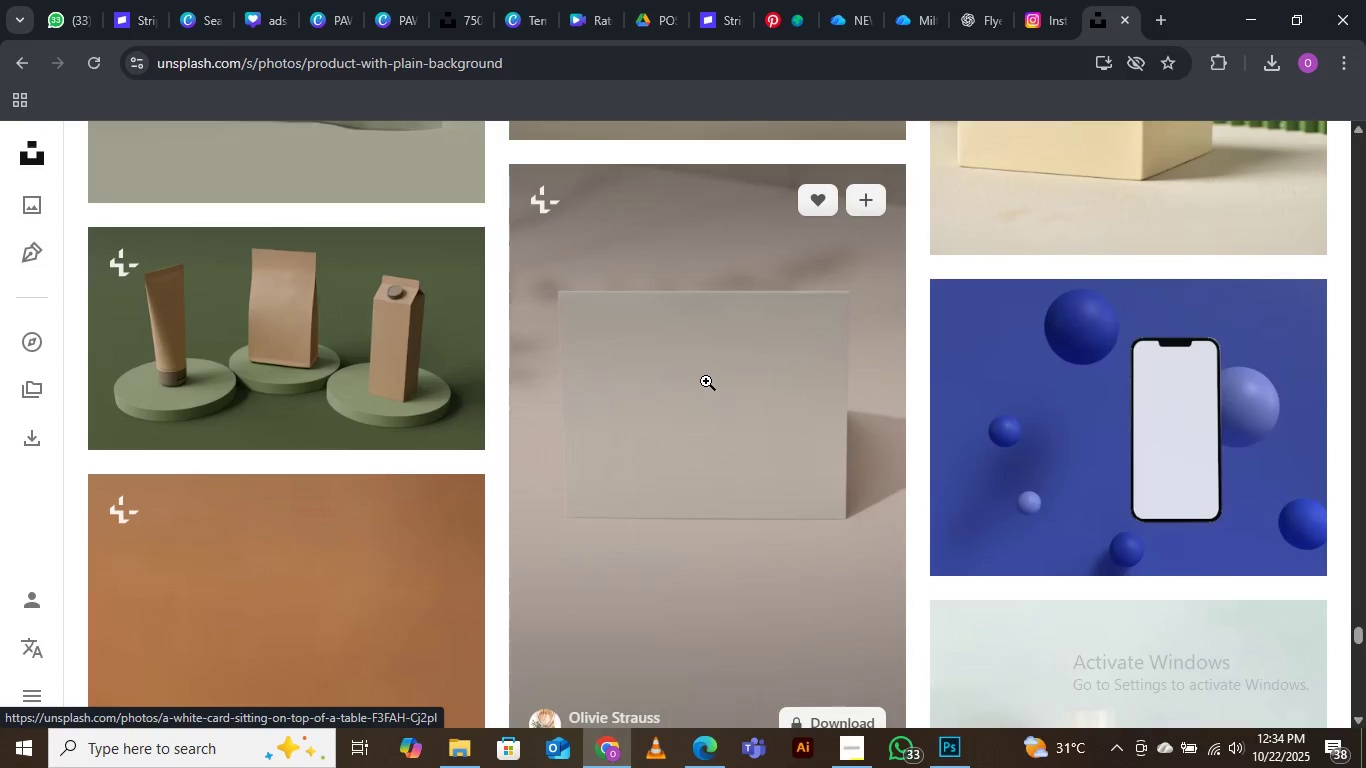 
scroll: coordinate [830, 426], scroll_direction: down, amount: 16.0
 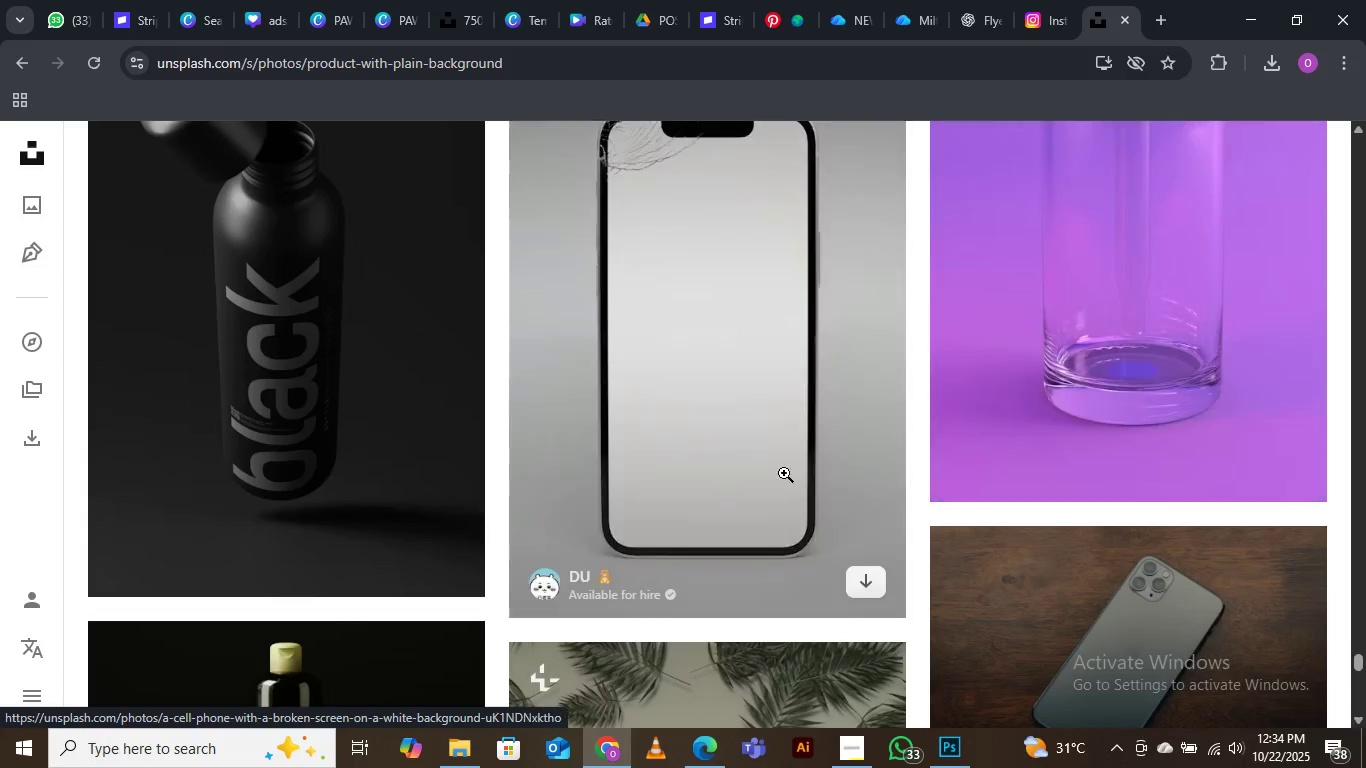 
scroll: coordinate [664, 404], scroll_direction: down, amount: 21.0
 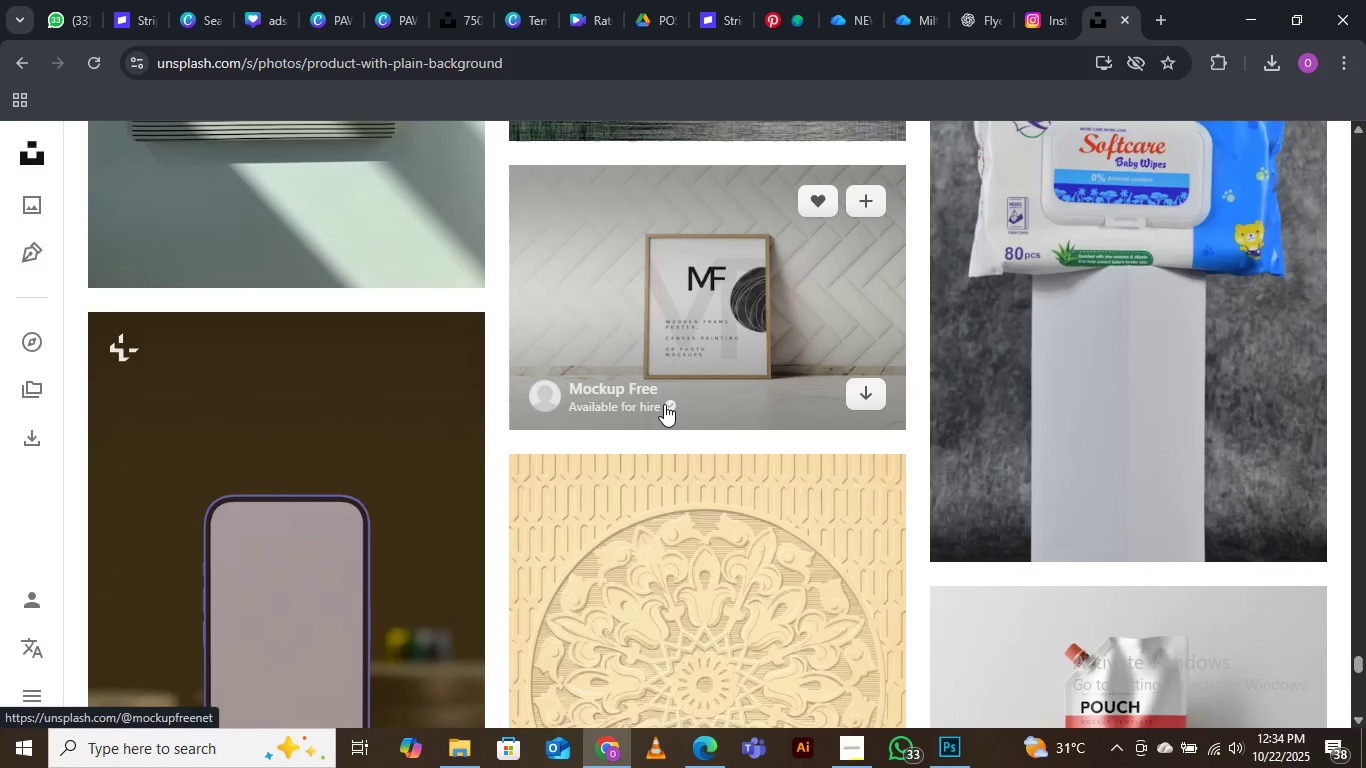 
scroll: coordinate [860, 363], scroll_direction: down, amount: 22.0
 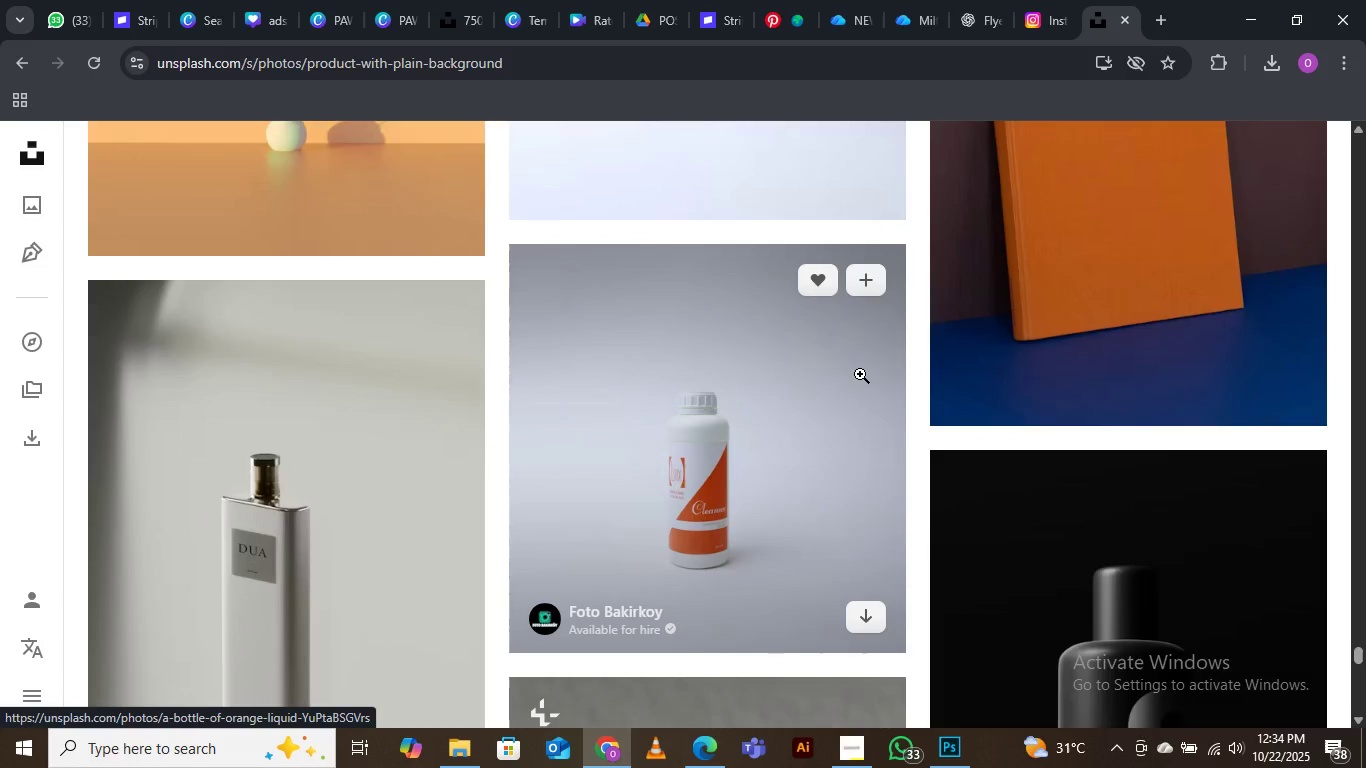 
scroll: coordinate [864, 369], scroll_direction: down, amount: 18.0
 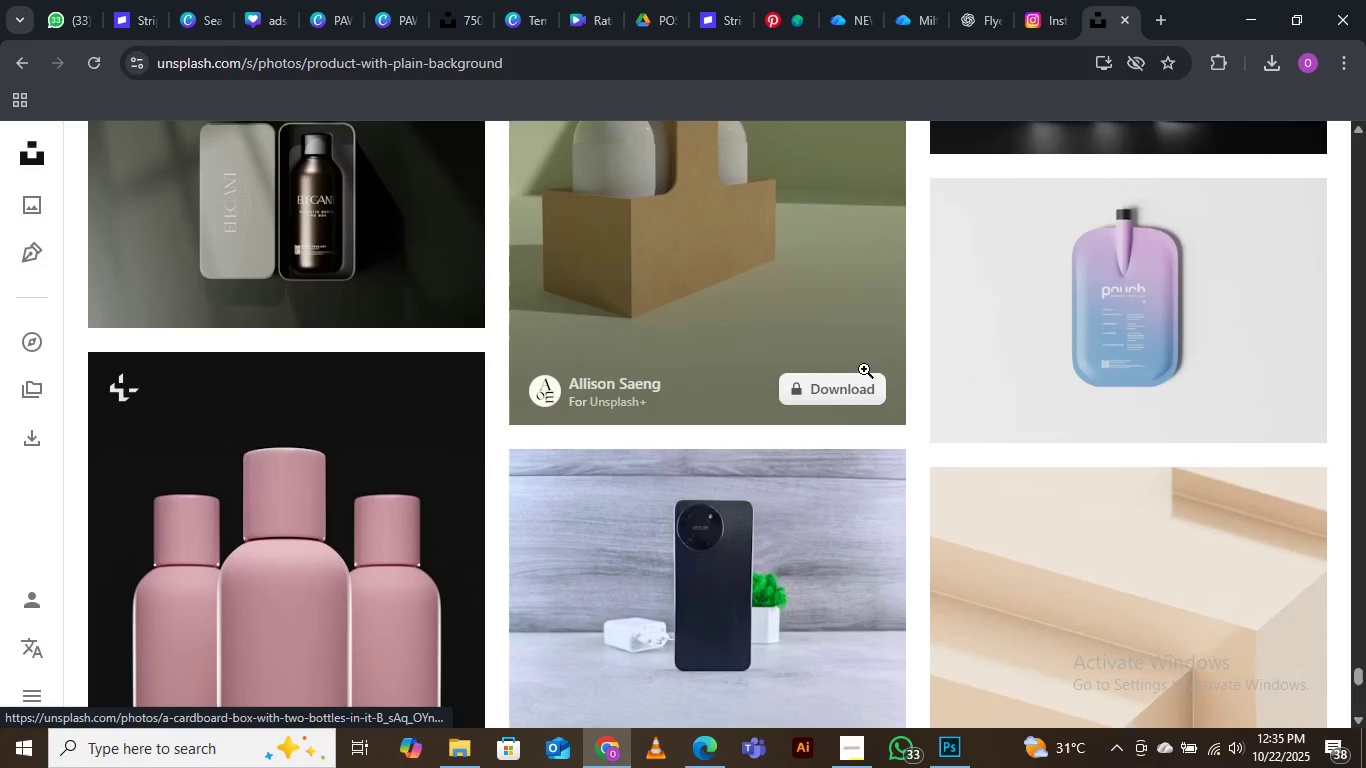 
scroll: coordinate [864, 369], scroll_direction: down, amount: 13.0
 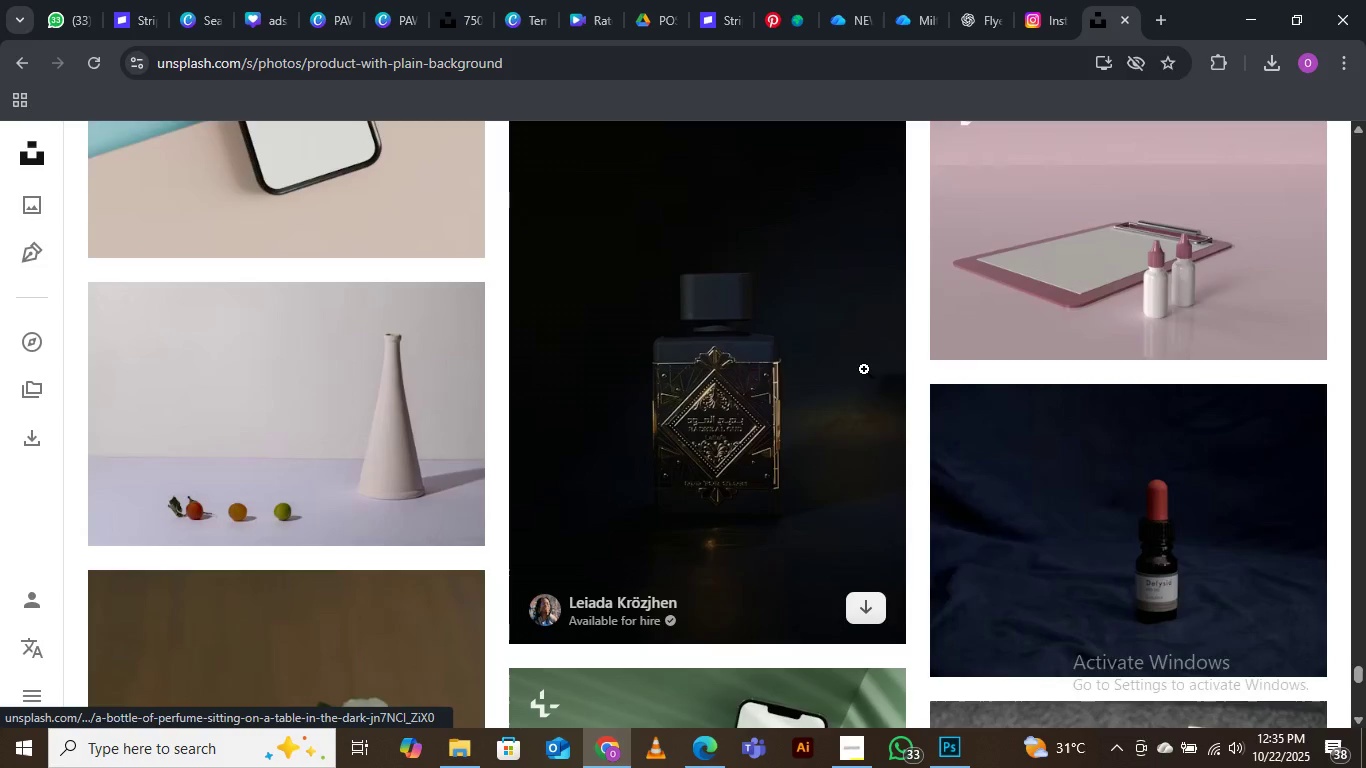 
scroll: coordinate [864, 369], scroll_direction: down, amount: 16.0
 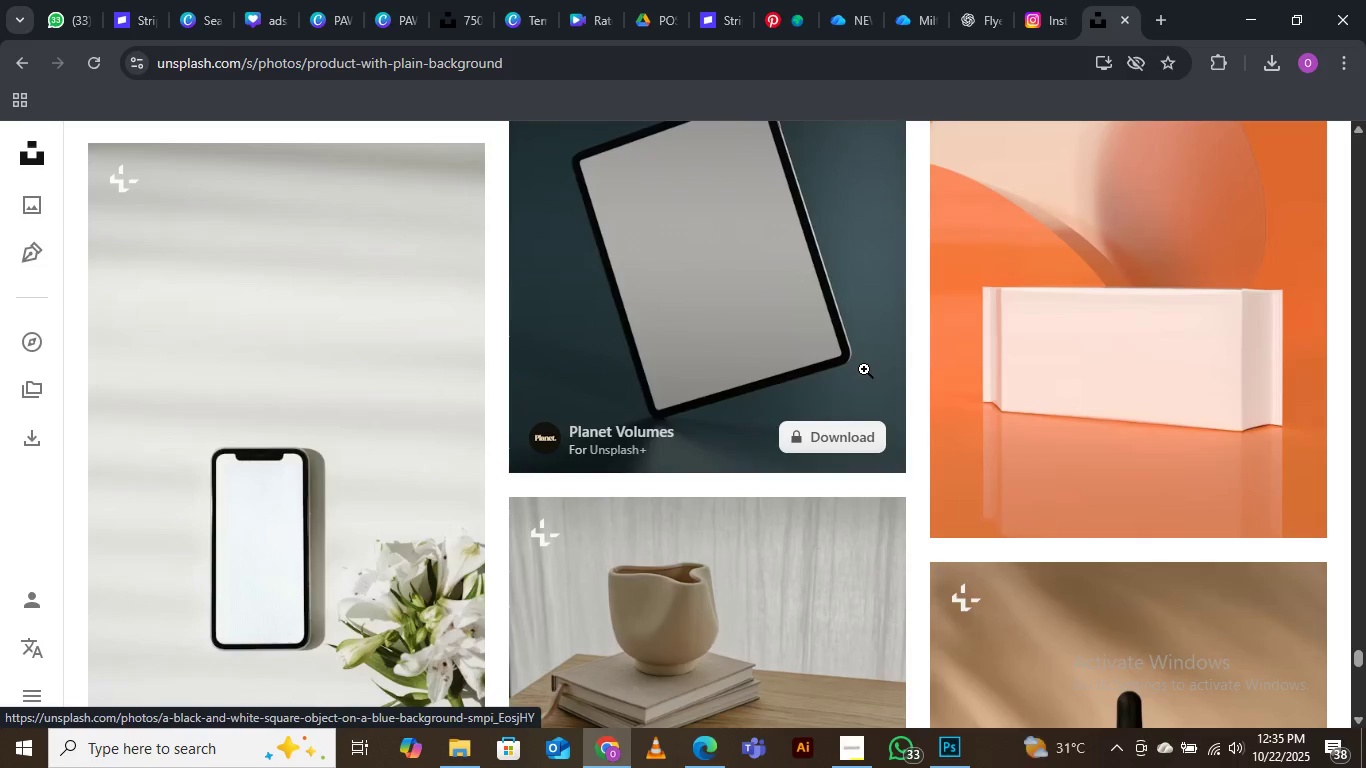 
scroll: coordinate [866, 370], scroll_direction: down, amount: 18.0
 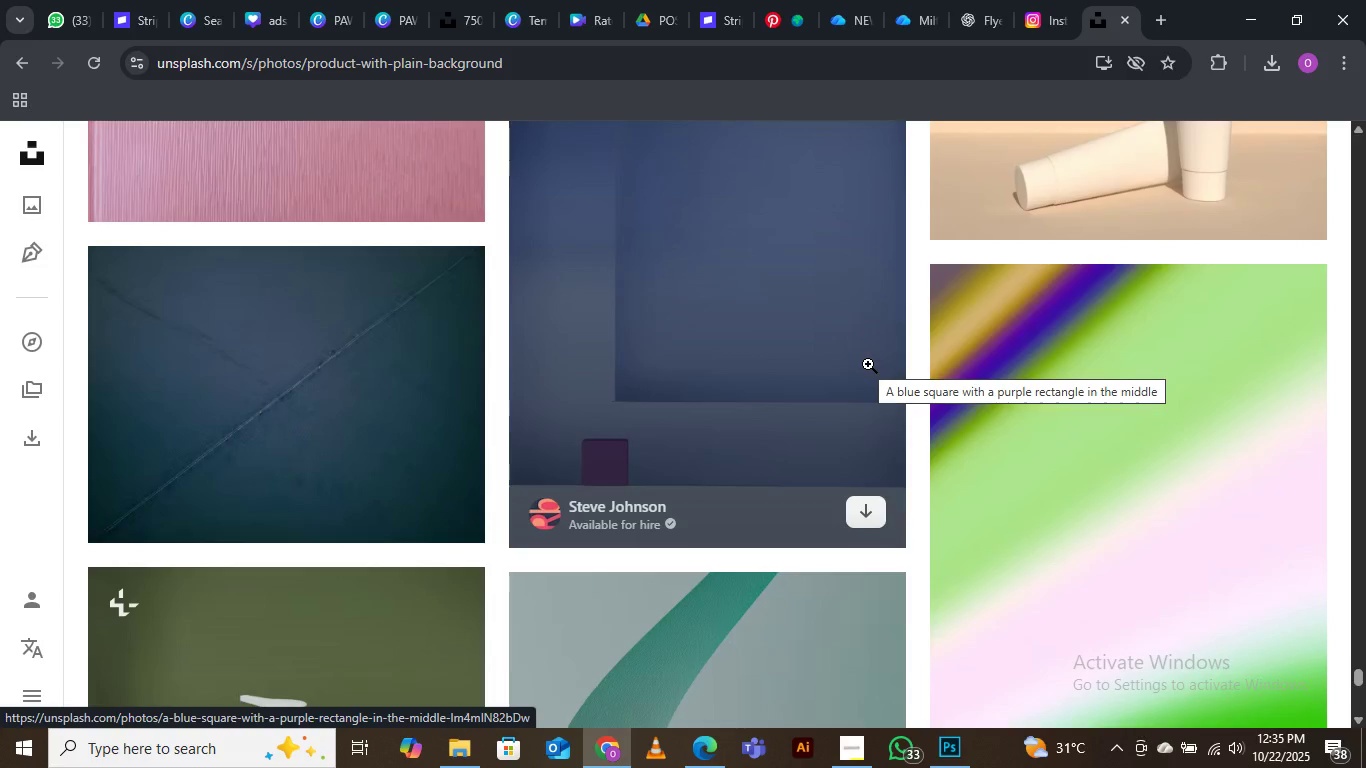 
scroll: coordinate [861, 340], scroll_direction: down, amount: 9.0
 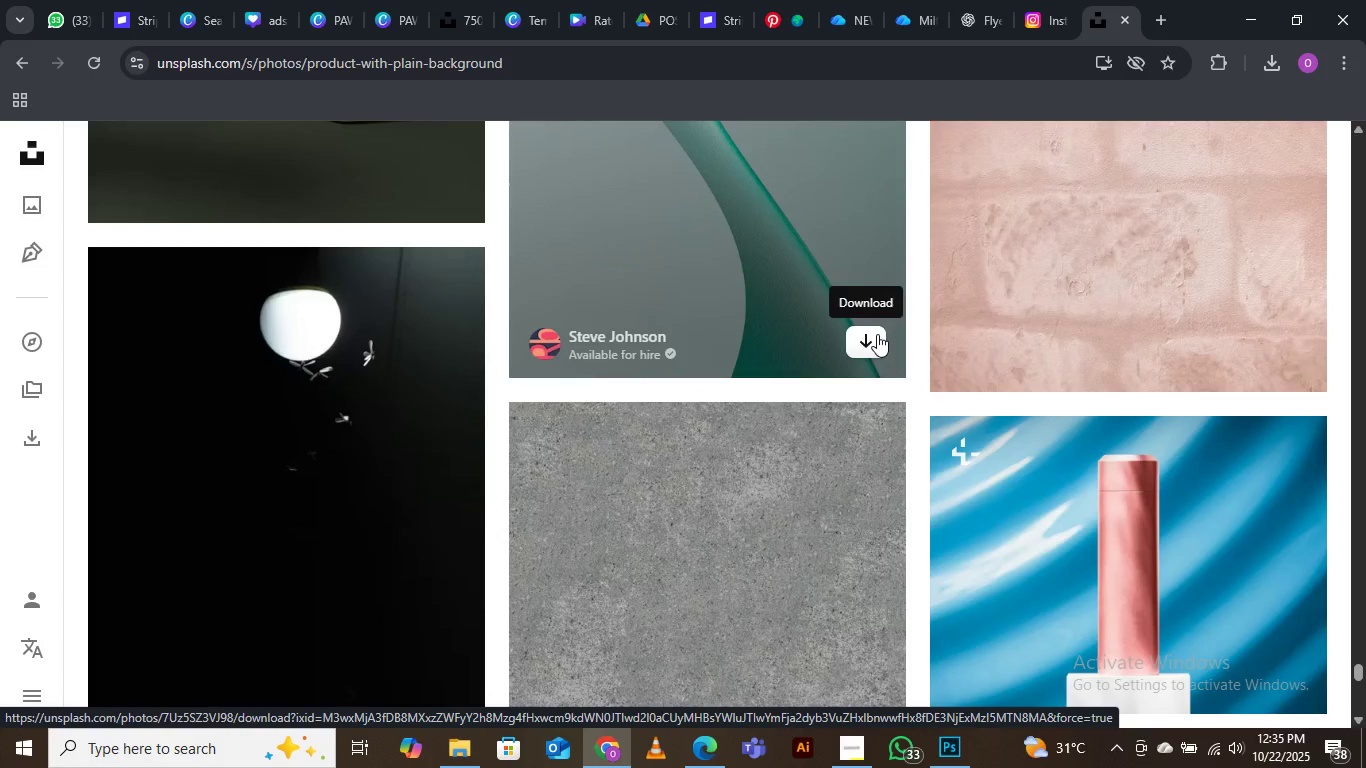 
wait(11.64)
 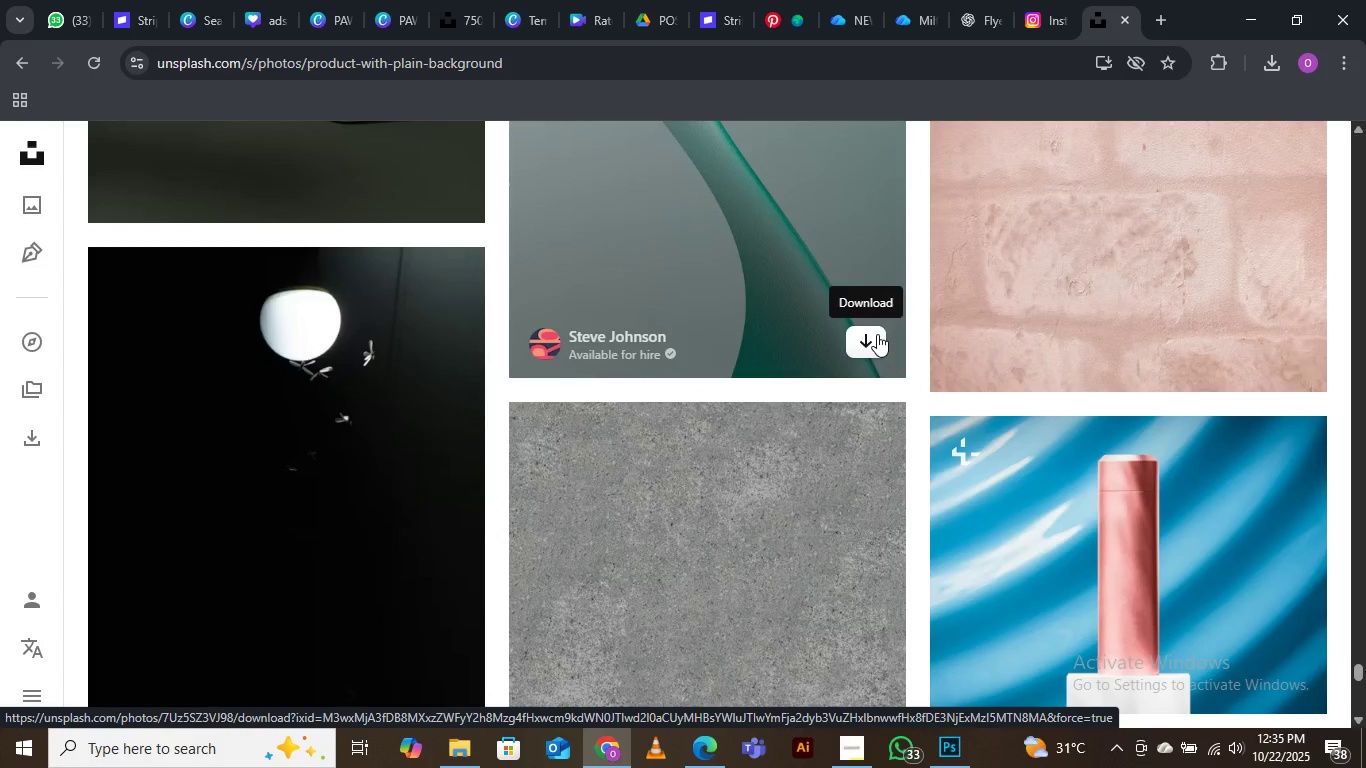 
scroll: coordinate [953, 513], scroll_direction: down, amount: 8.0
 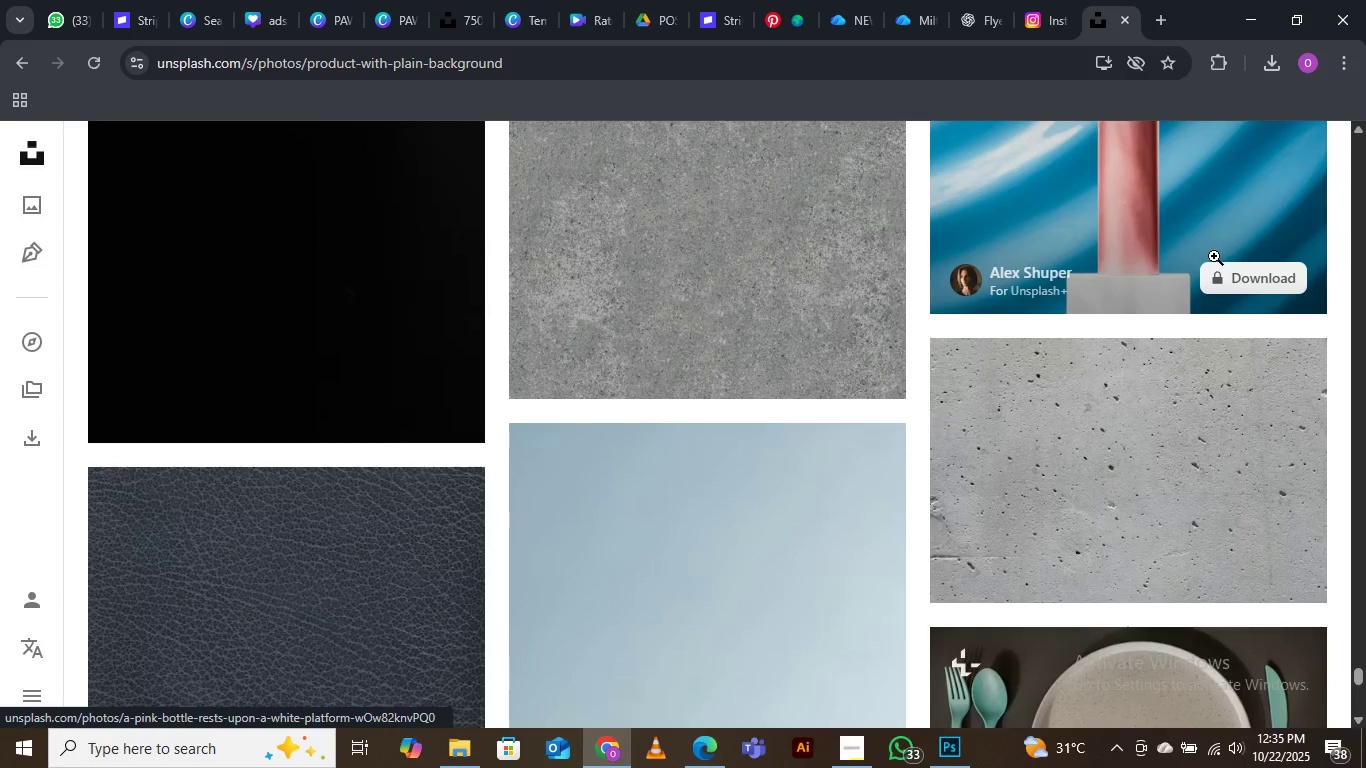 
scroll: coordinate [1212, 256], scroll_direction: up, amount: 1.0
 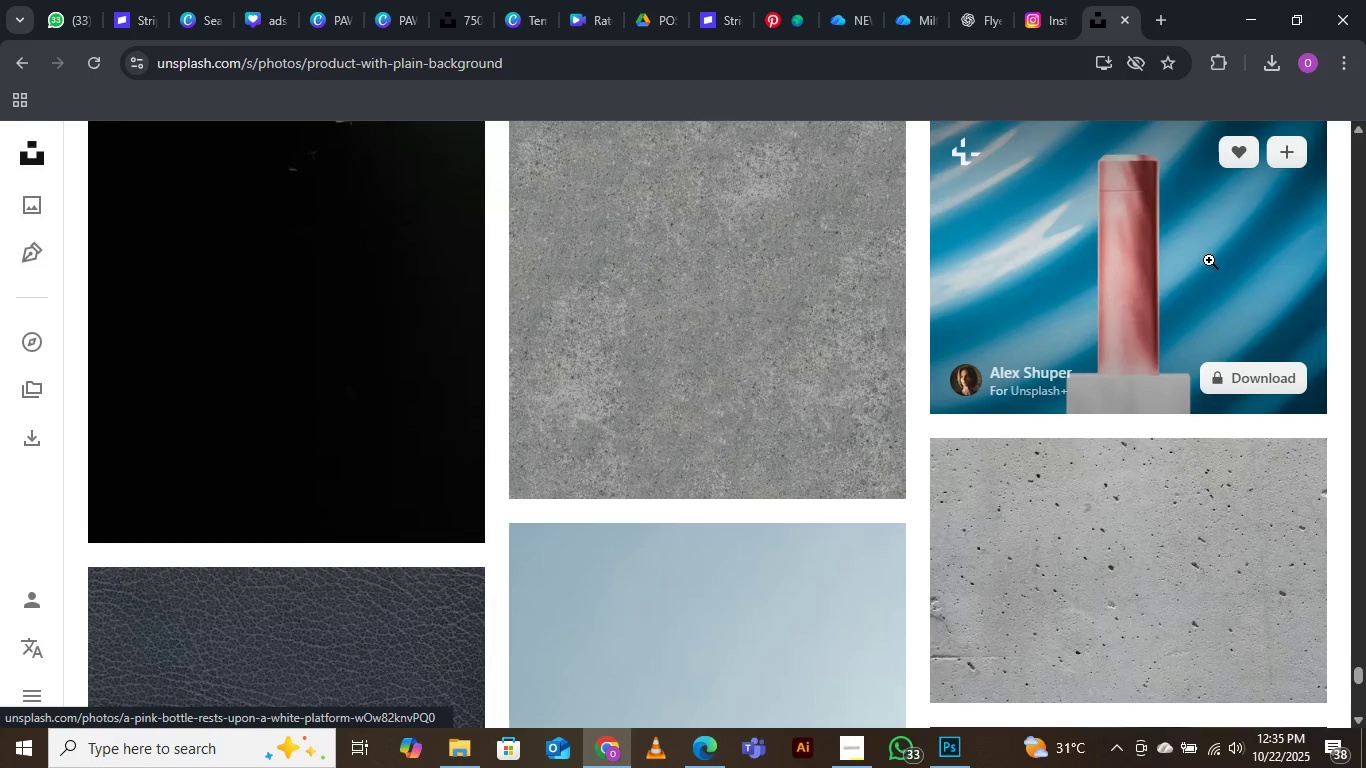 
scroll: coordinate [403, 367], scroll_direction: down, amount: 22.0
 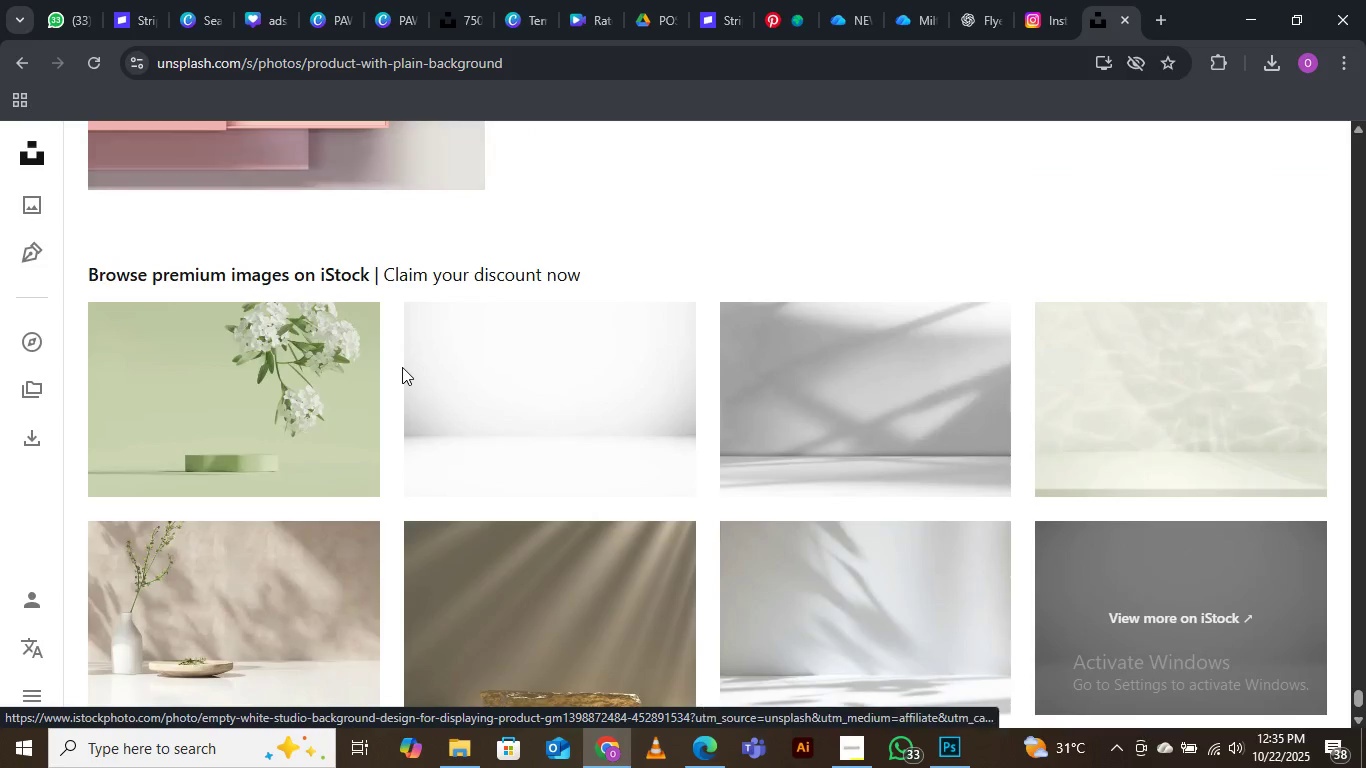 
scroll: coordinate [402, 368], scroll_direction: down, amount: 5.0
 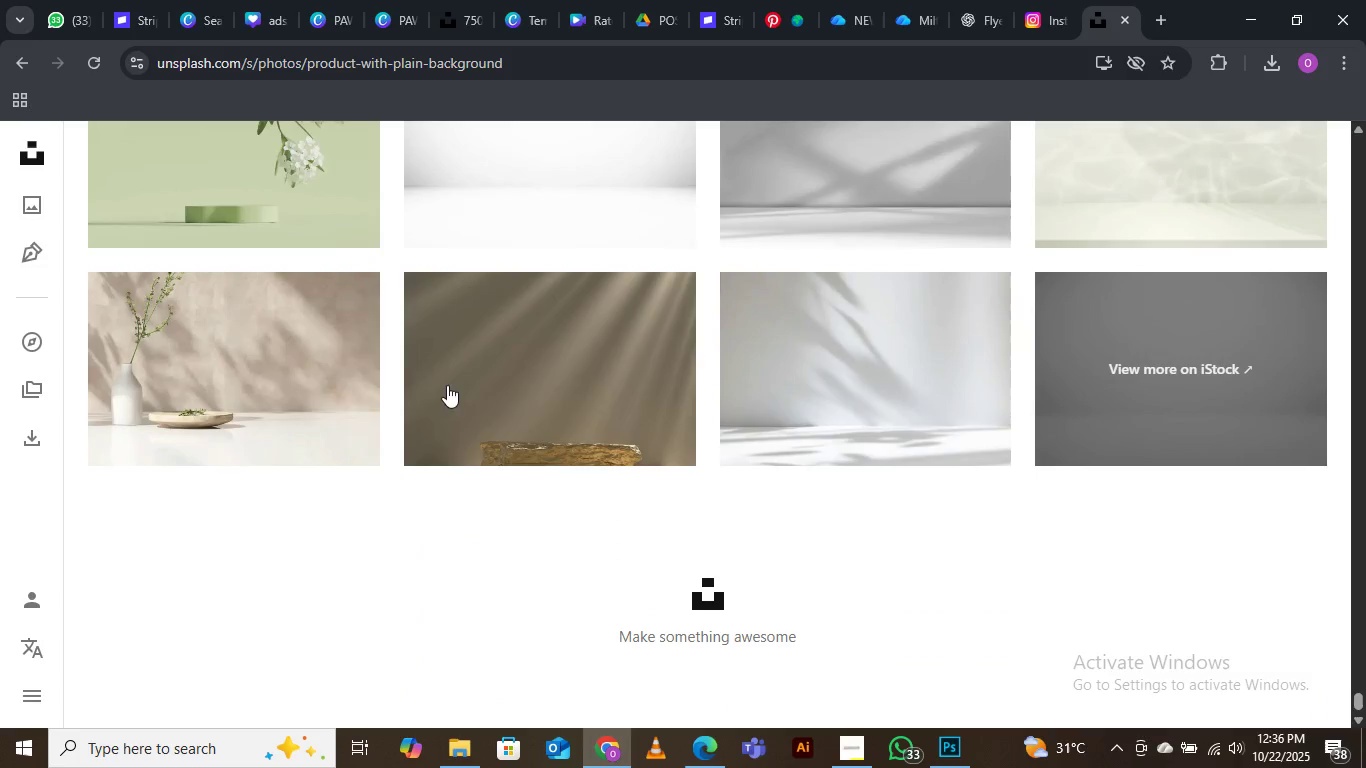 
scroll: coordinate [600, 530], scroll_direction: none, amount: 0.0
 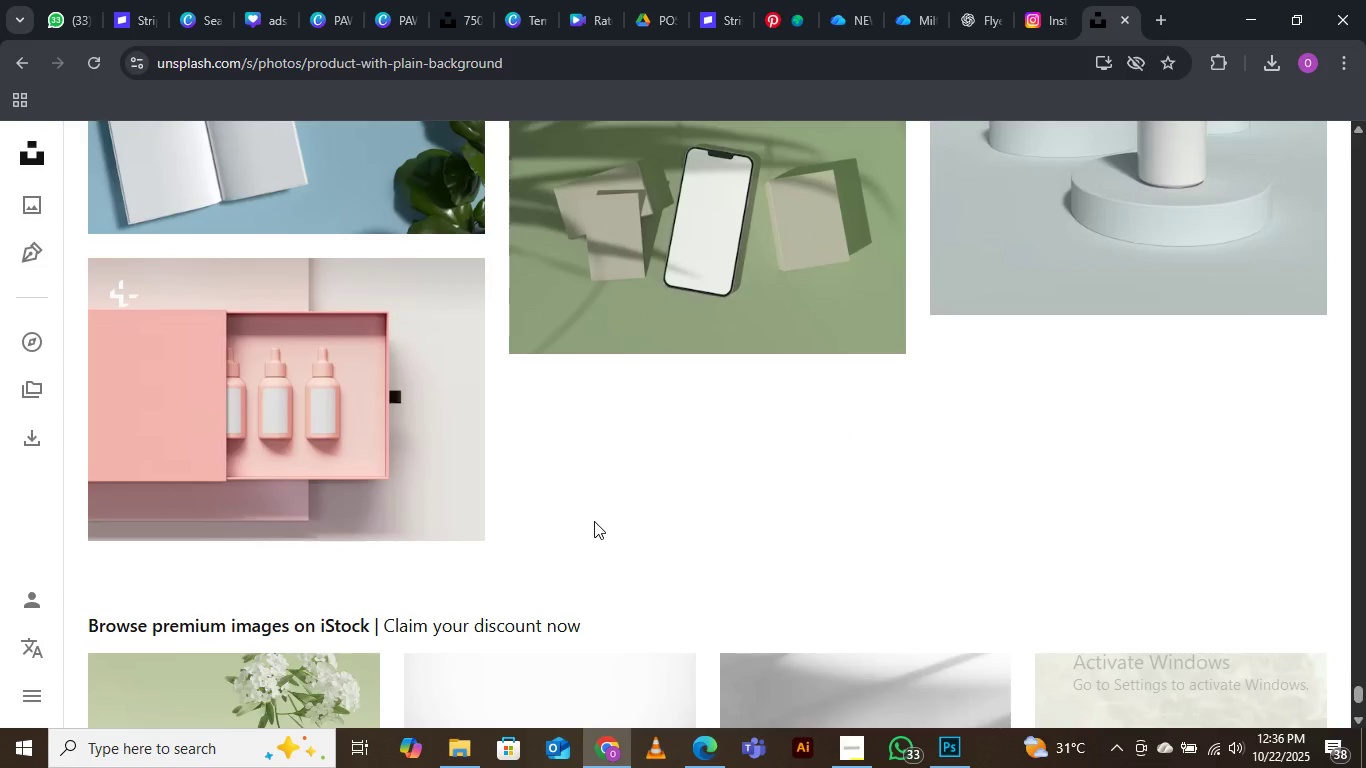 
scroll: coordinate [594, 521], scroll_direction: down, amount: 6.0
 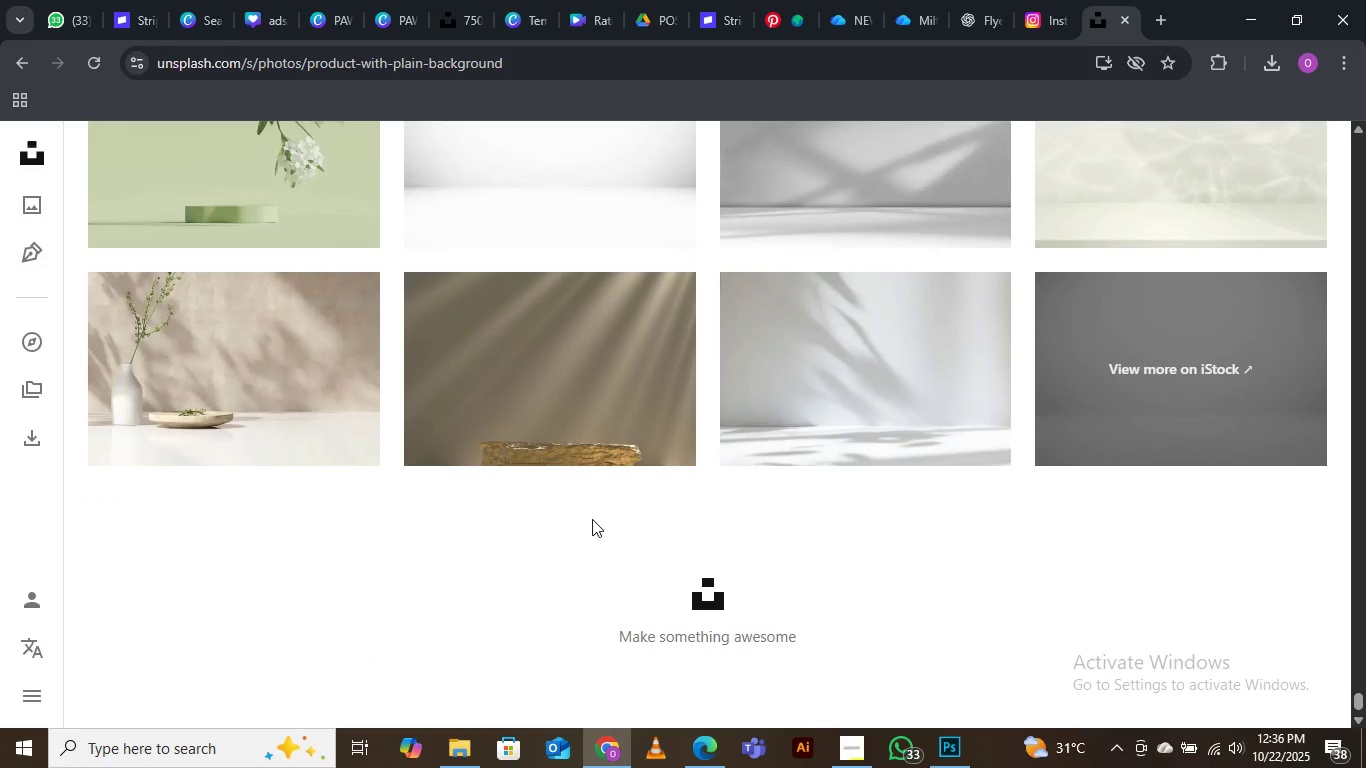 
scroll: coordinate [592, 519], scroll_direction: none, amount: 0.0
 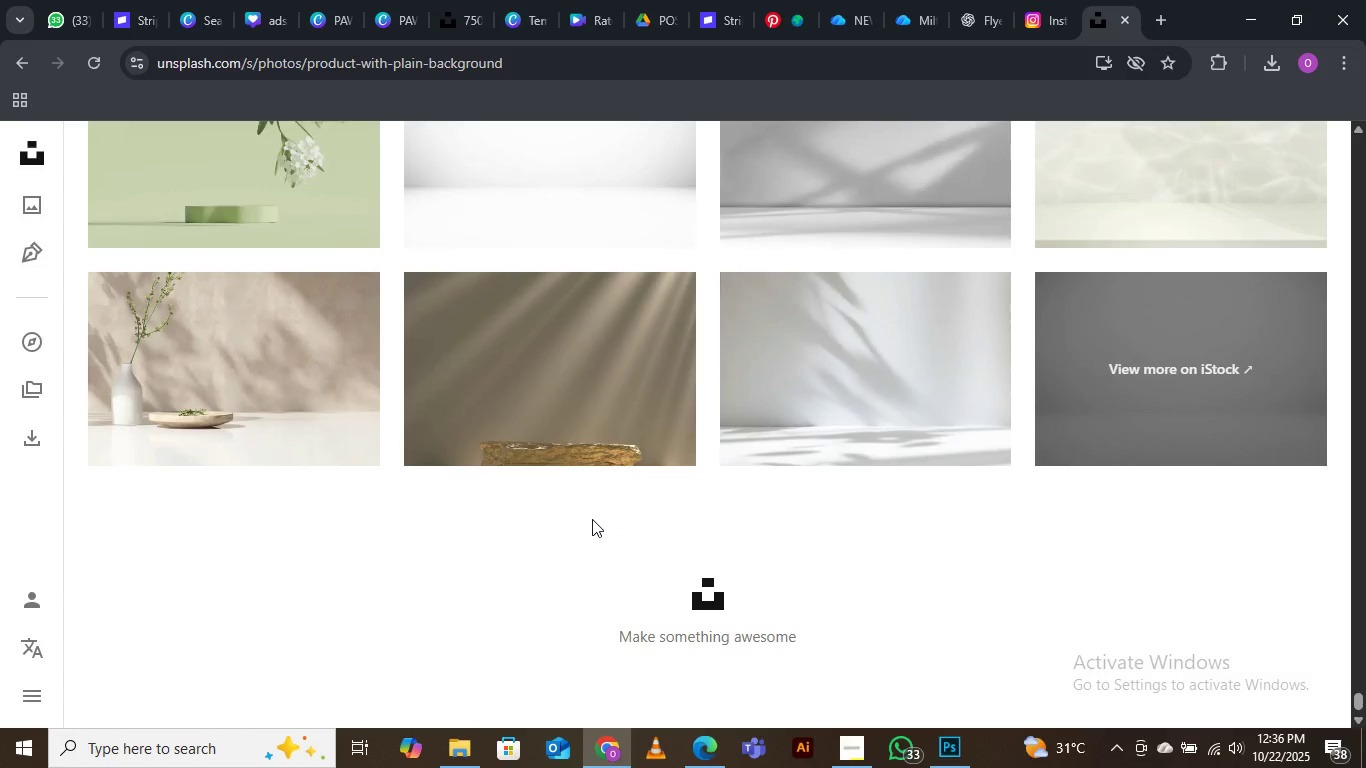 
scroll: coordinate [592, 519], scroll_direction: down, amount: 5.0
 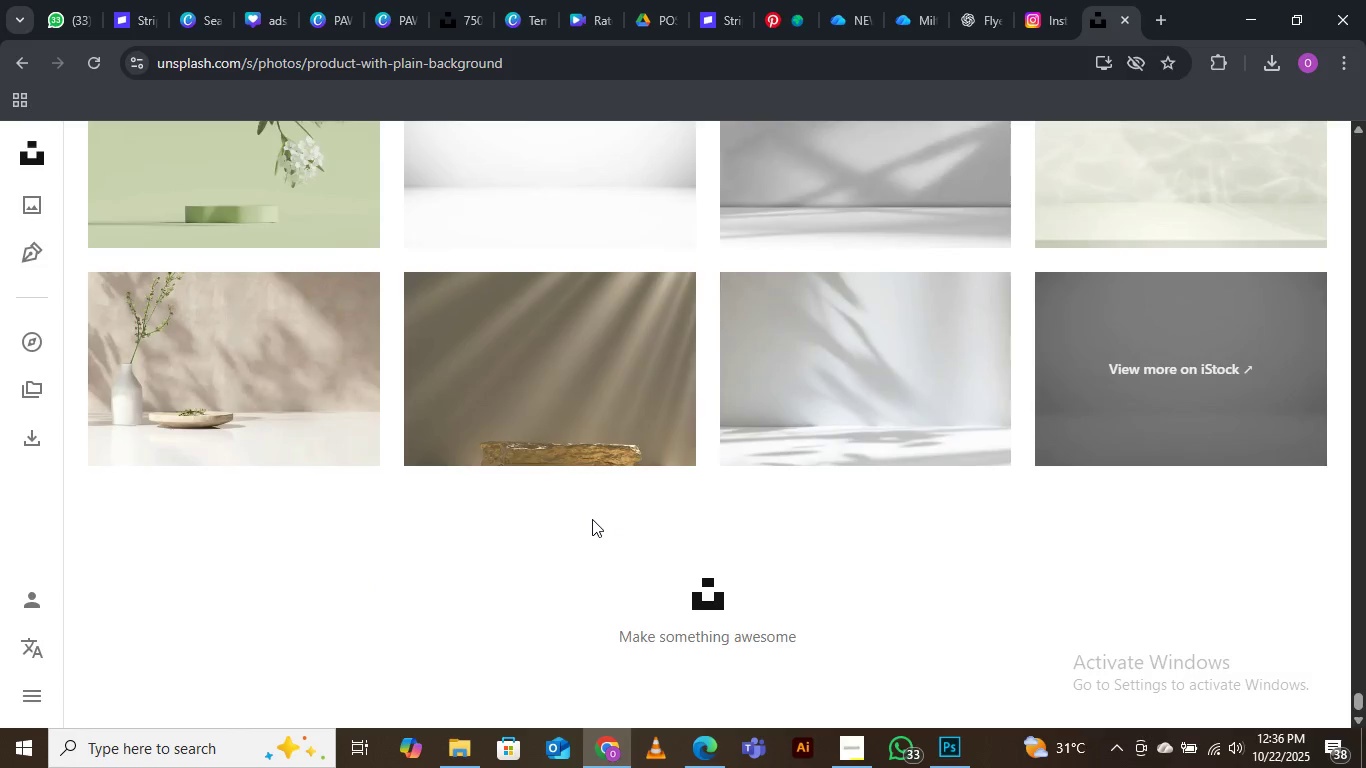 
scroll: coordinate [592, 519], scroll_direction: up, amount: 5.0
 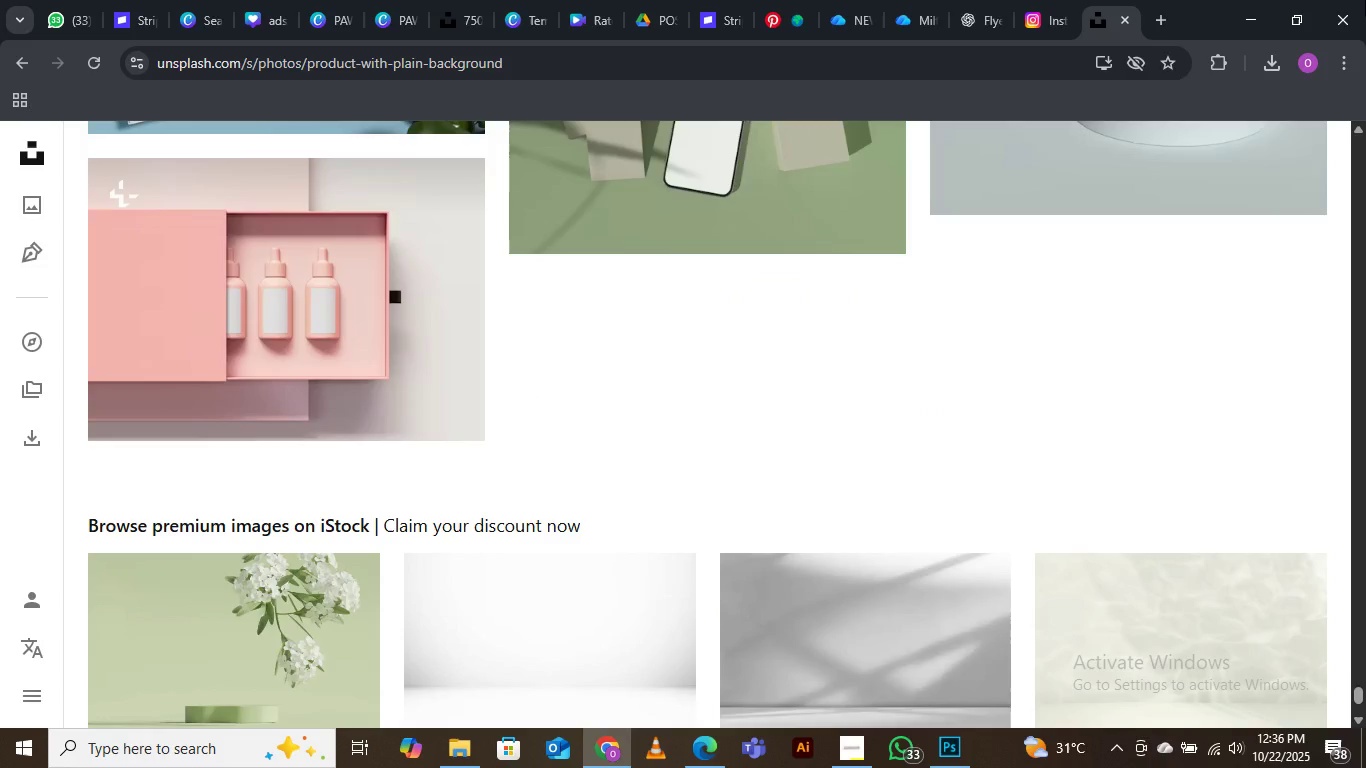 
mouse_move([1353, 0])
 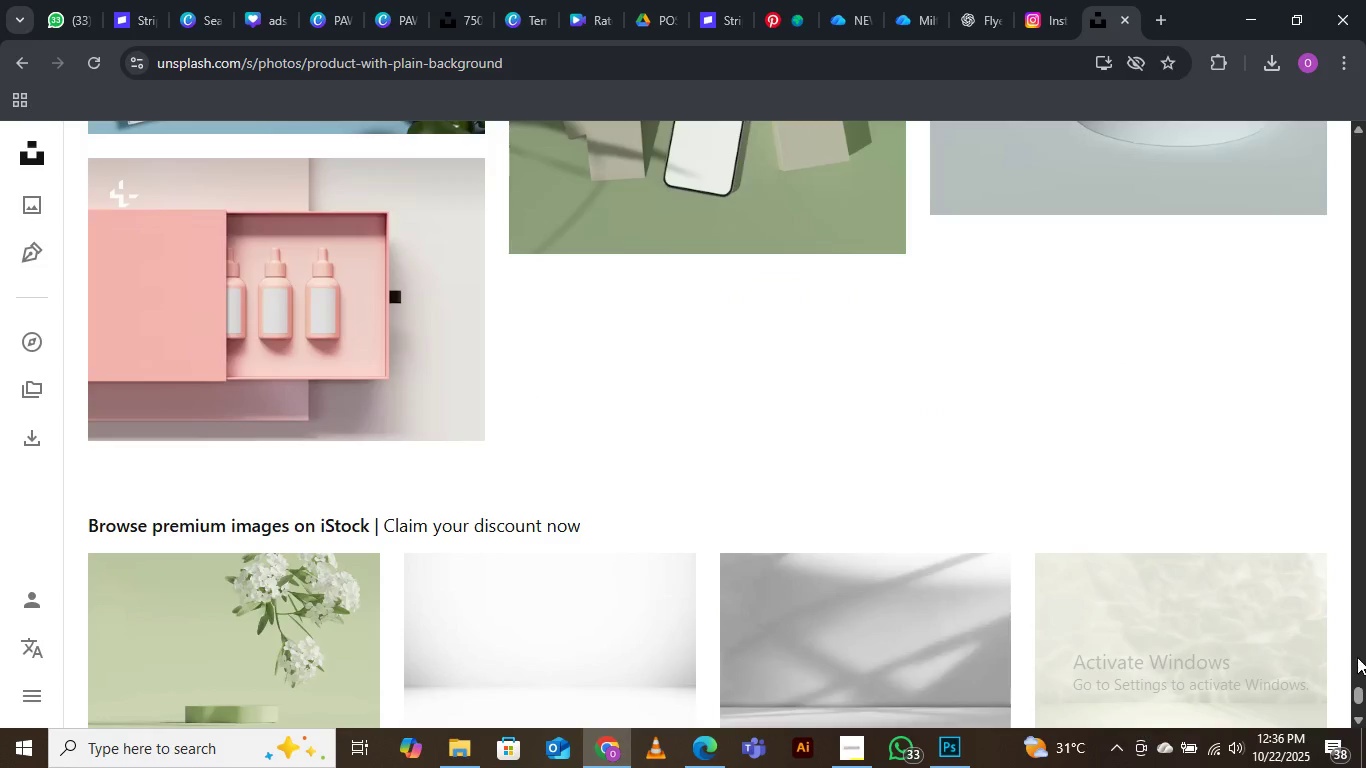 
left_click_drag(start_coordinate=[1358, 692], to_coordinate=[1311, 85])
 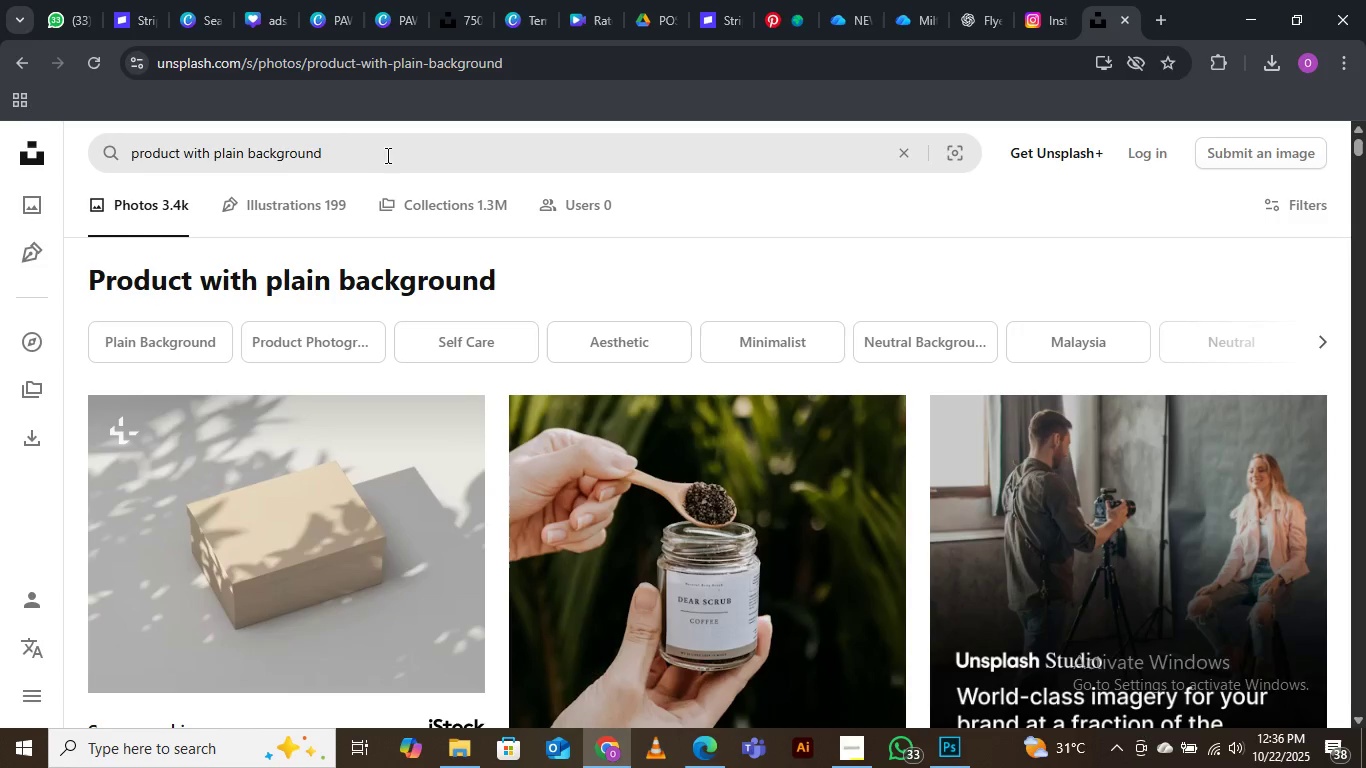 
left_click_drag(start_coordinate=[359, 154], to_coordinate=[104, 153])
 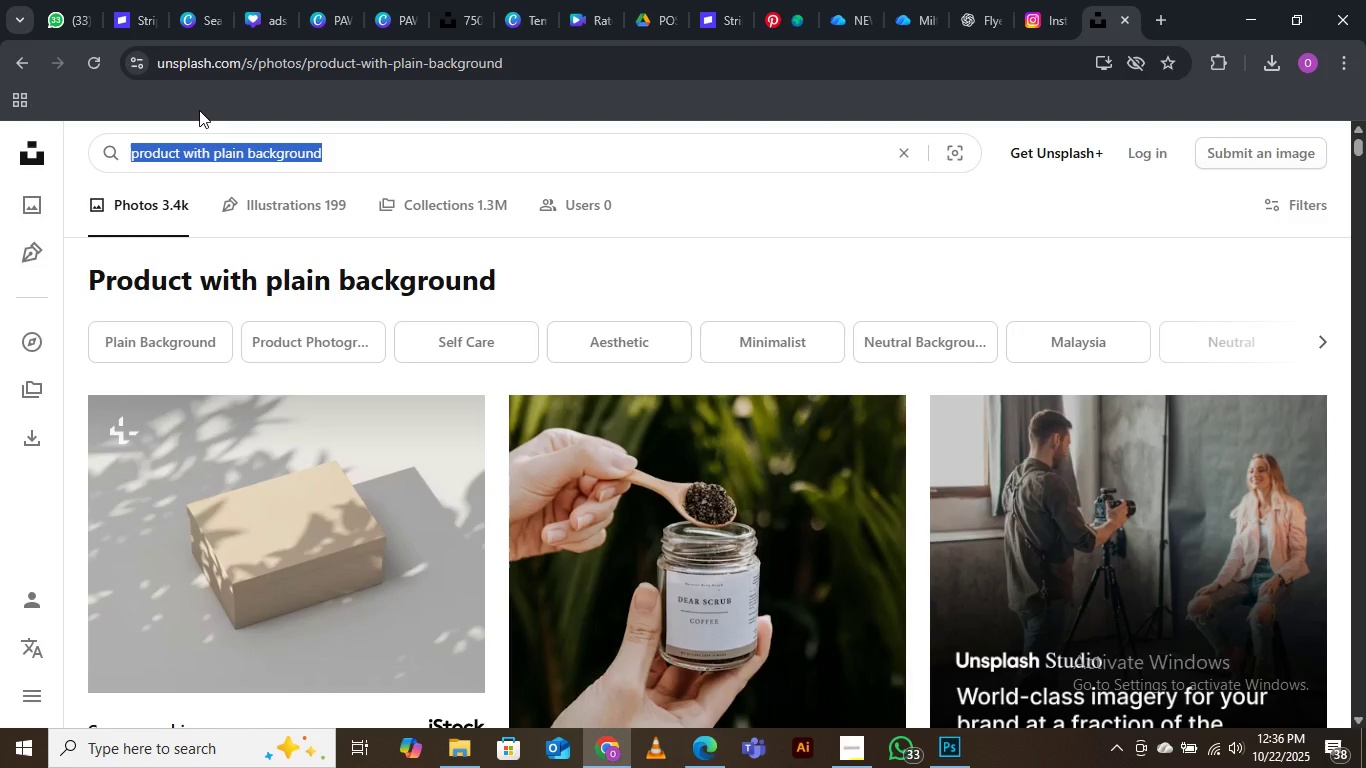 
type(man)
 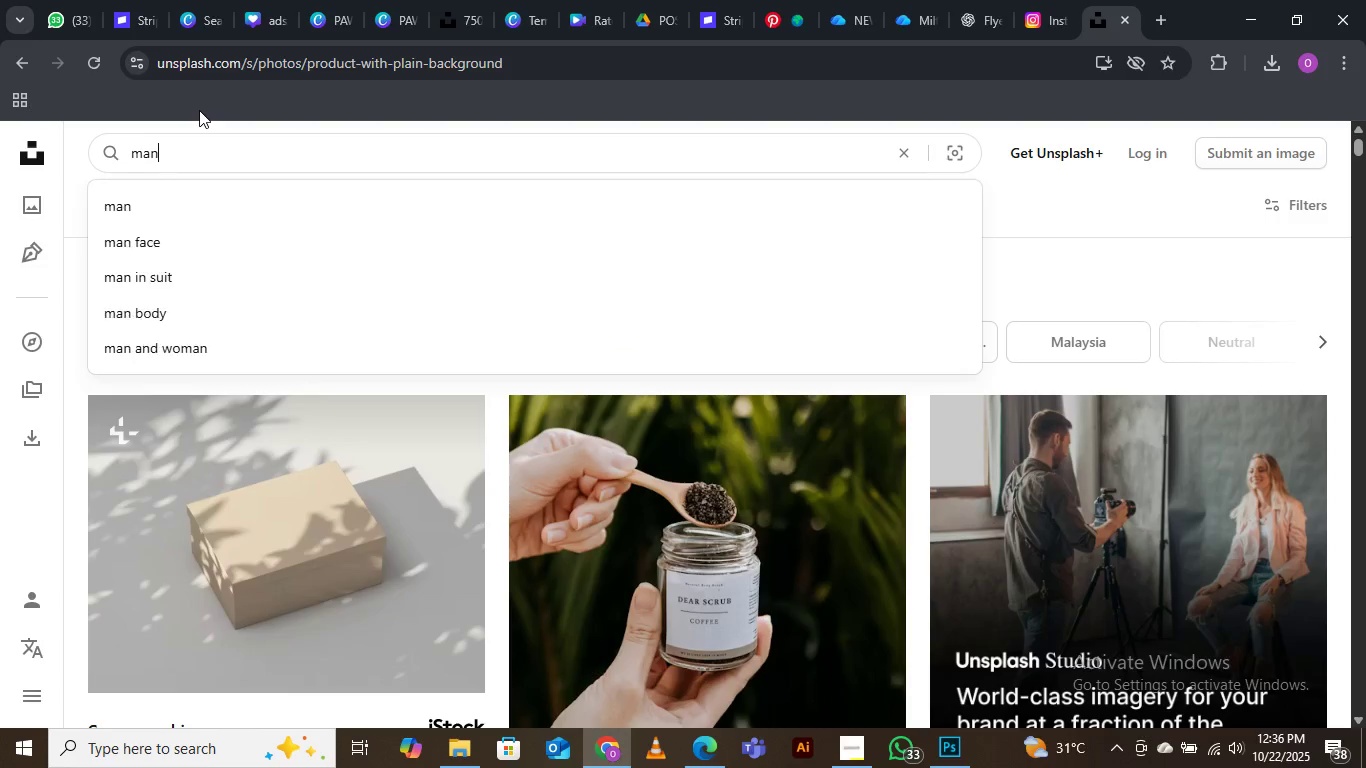 
key(Enter)
 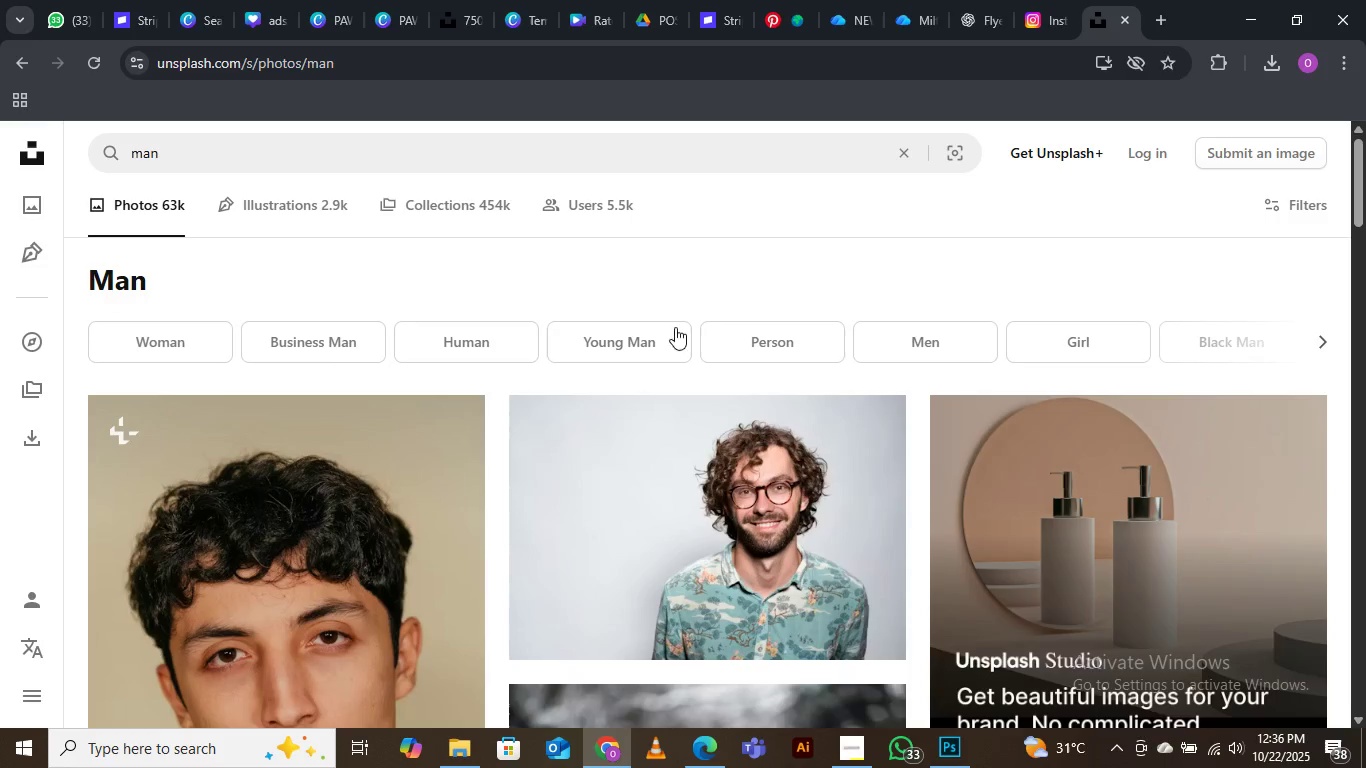 
scroll: coordinate [704, 512], scroll_direction: down, amount: 6.0
 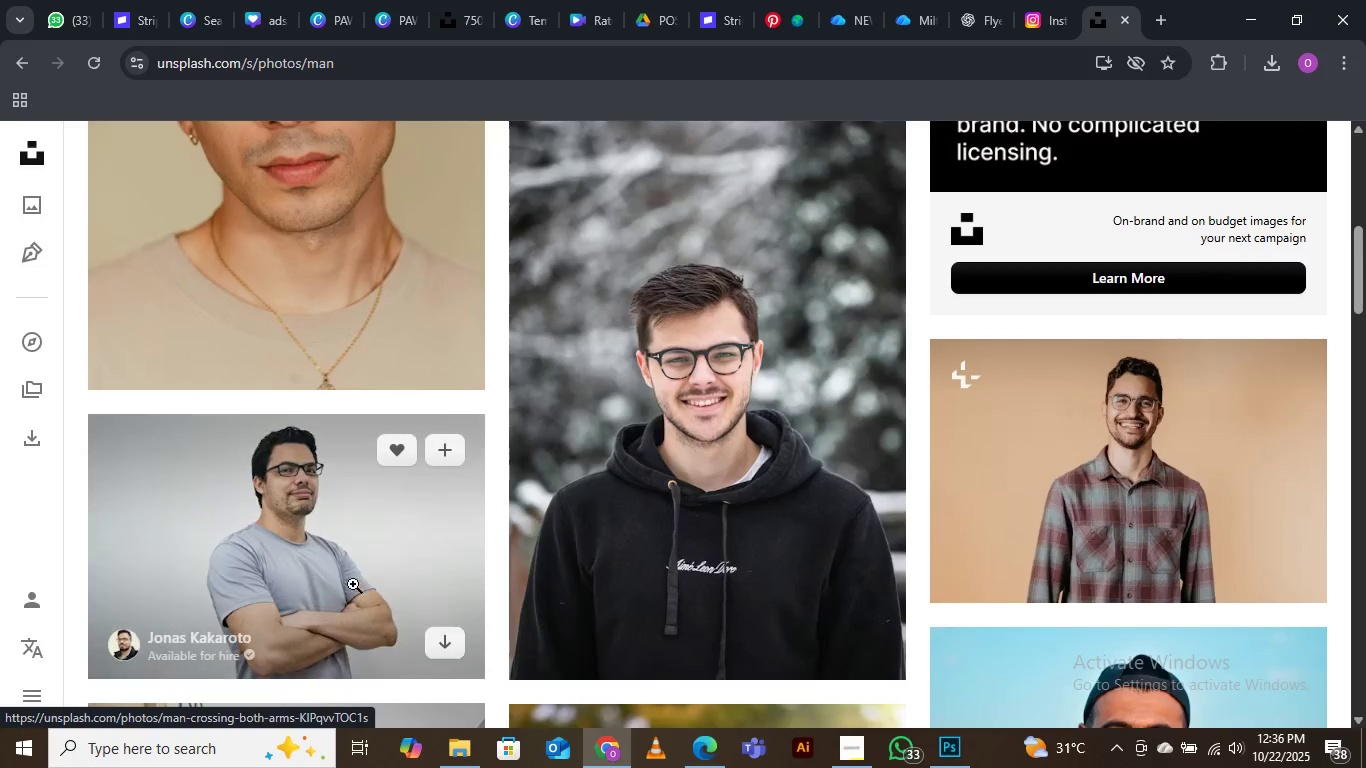 
wait(5.19)
 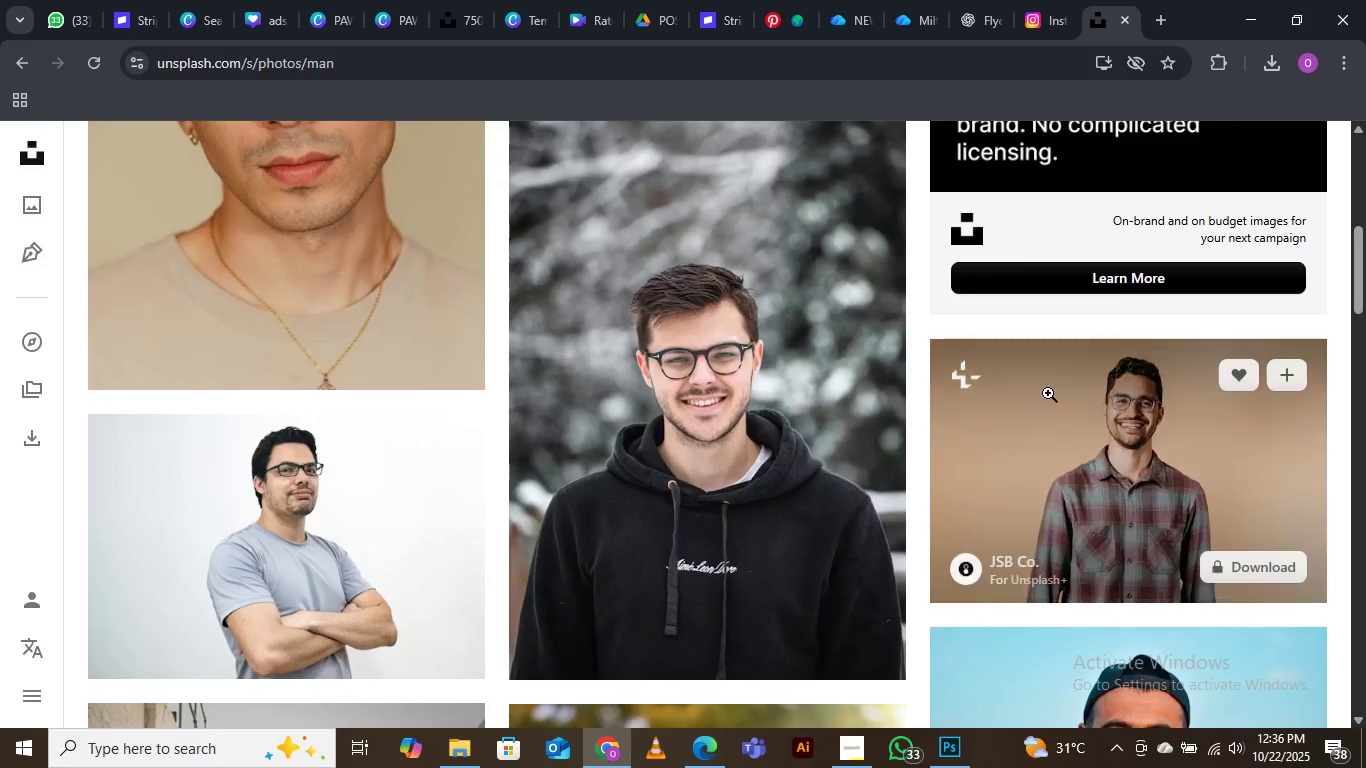 
scroll: coordinate [755, 526], scroll_direction: up, amount: 2.0
 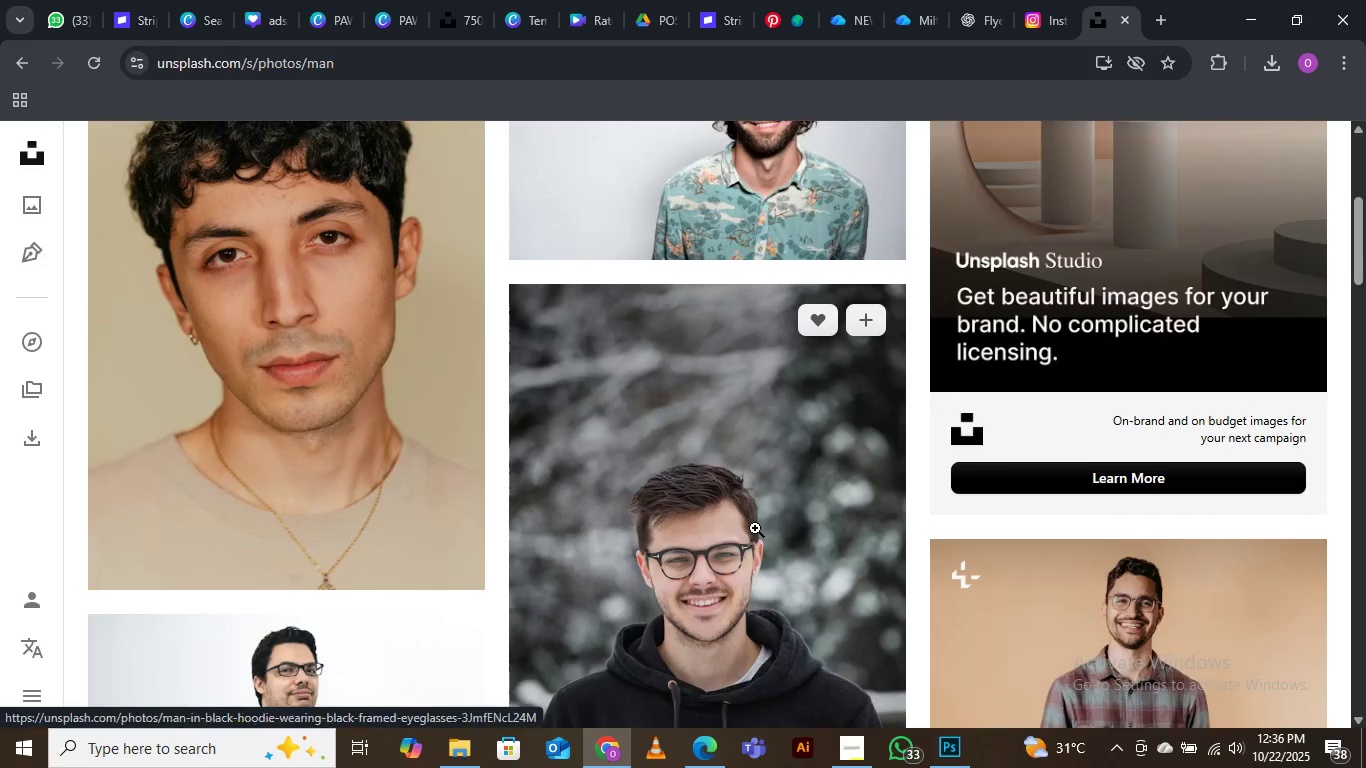 
scroll: coordinate [1225, 536], scroll_direction: down, amount: 6.0
 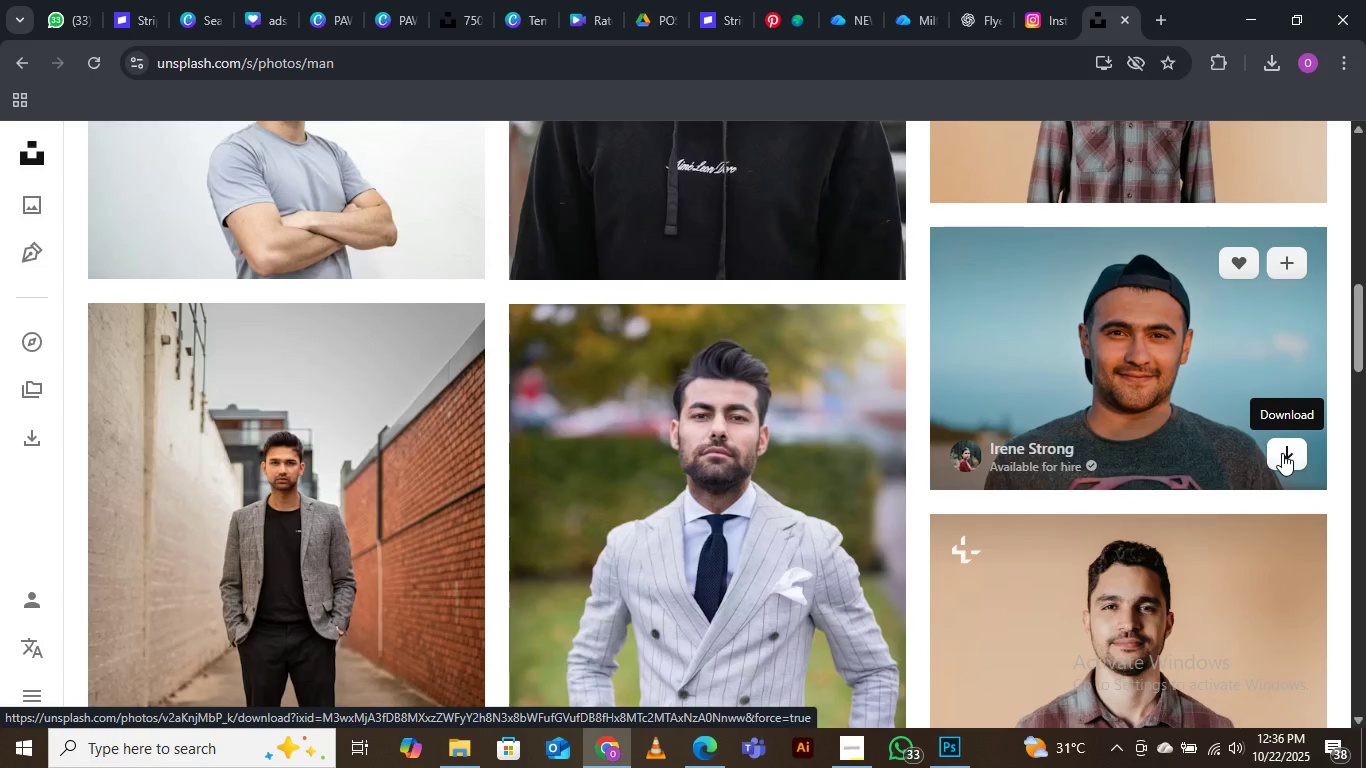 
wait(6.98)
 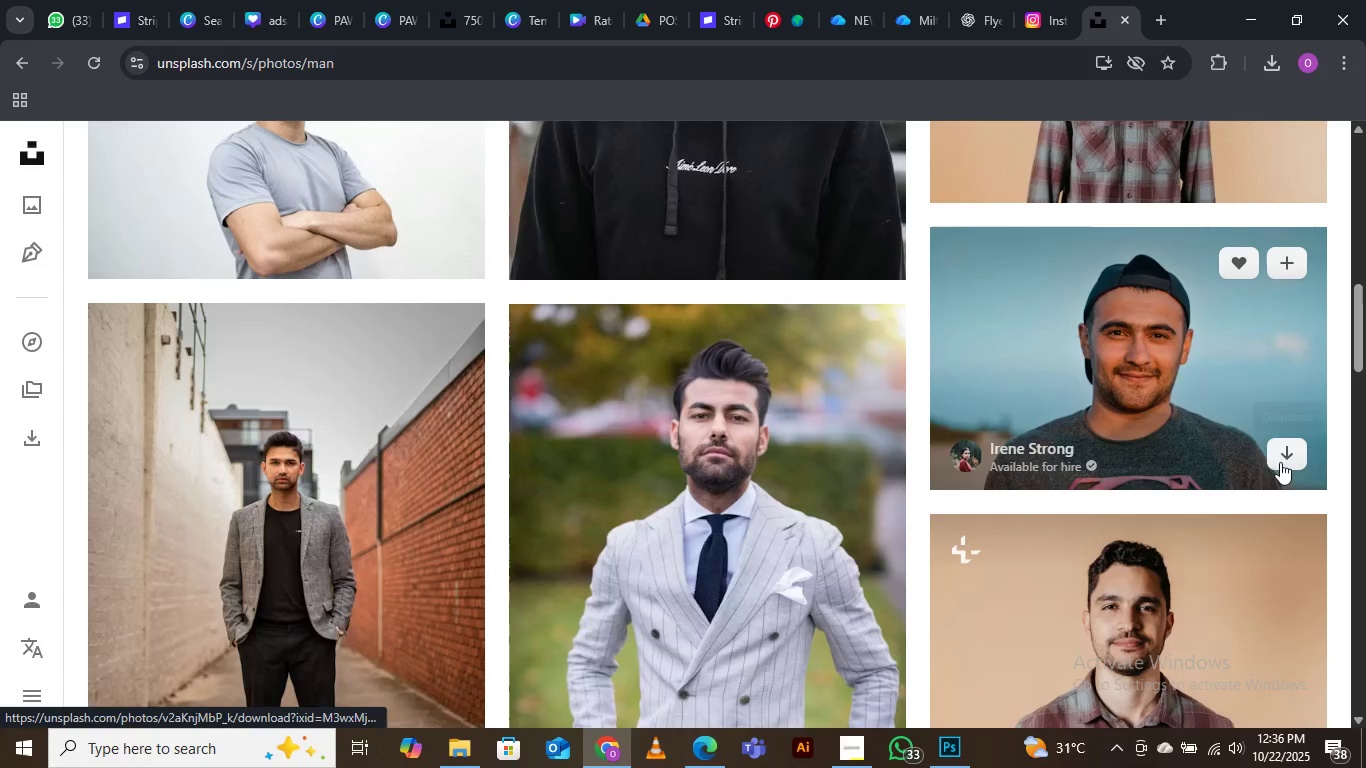 
left_click([1282, 453])
 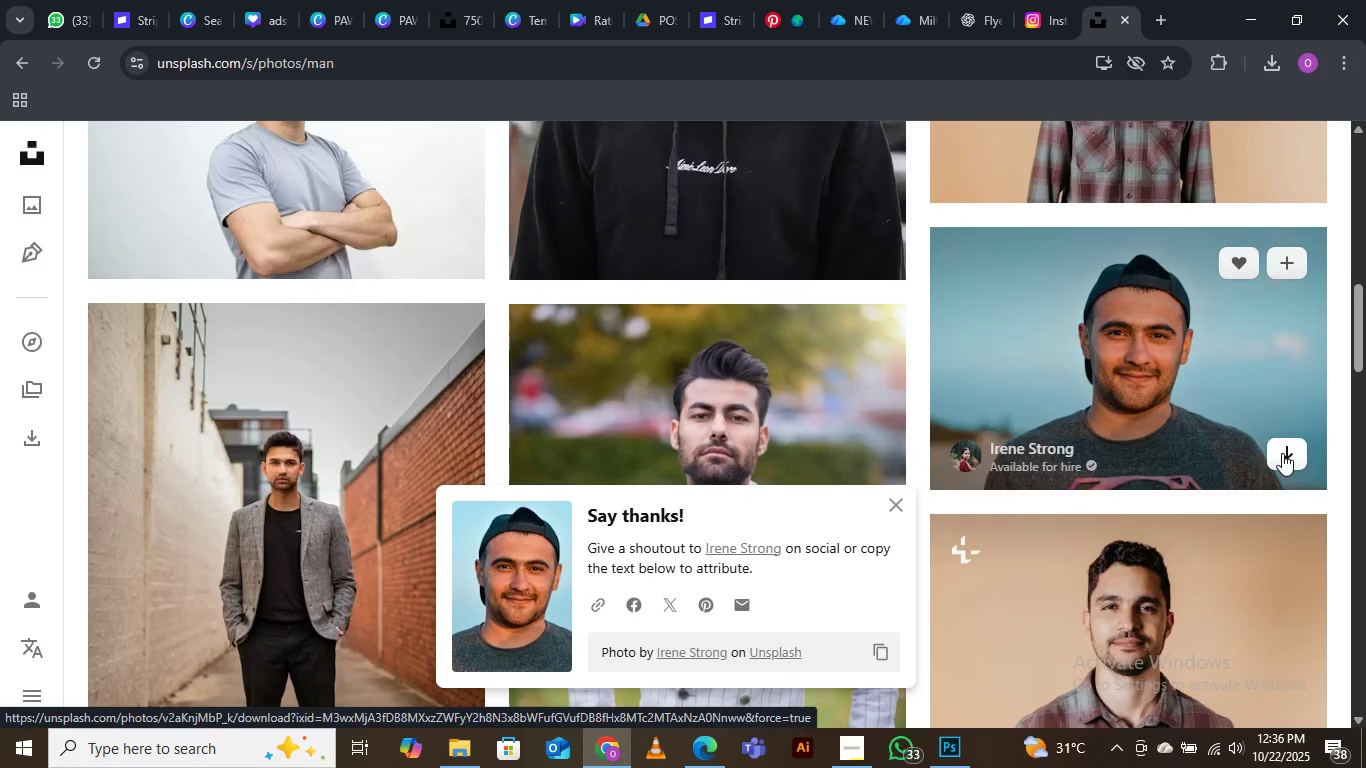 
mouse_move([816, 453])
 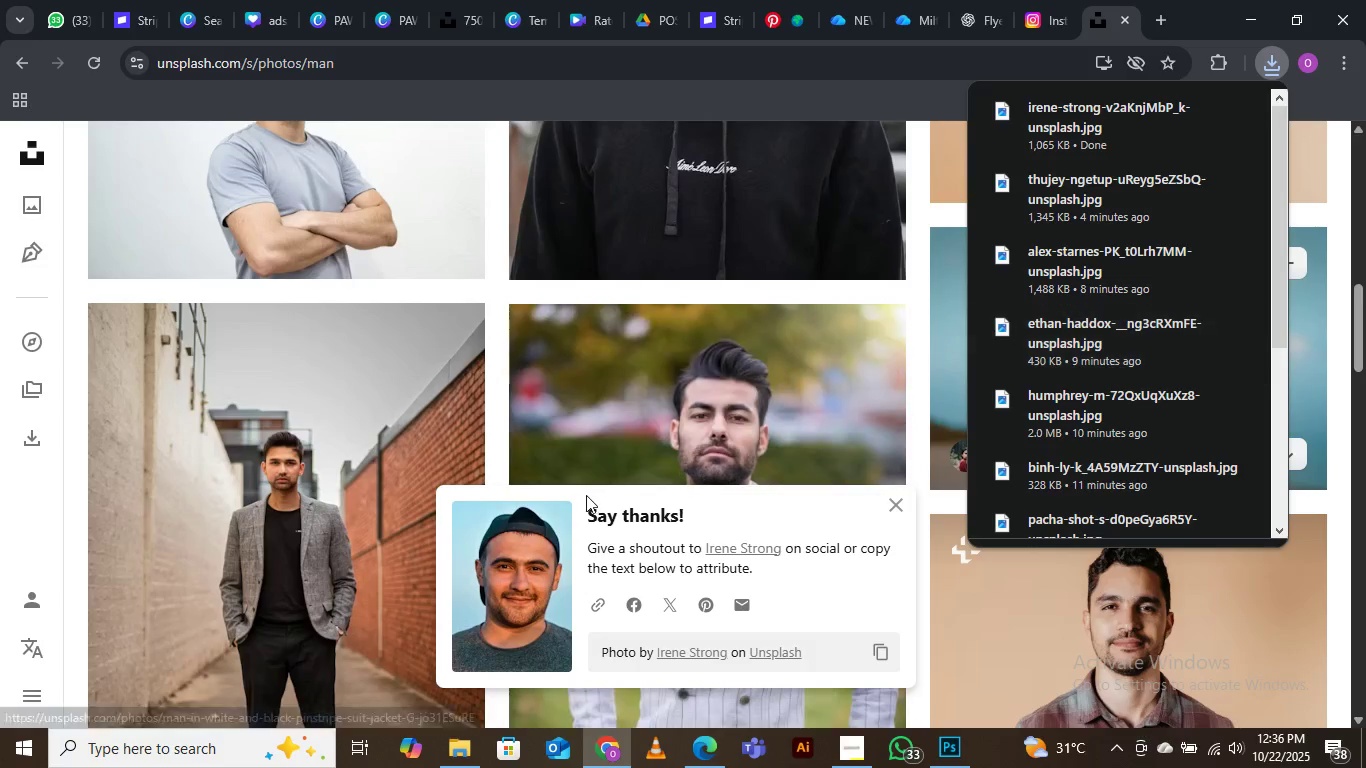 
scroll: coordinate [576, 493], scroll_direction: down, amount: 4.0
 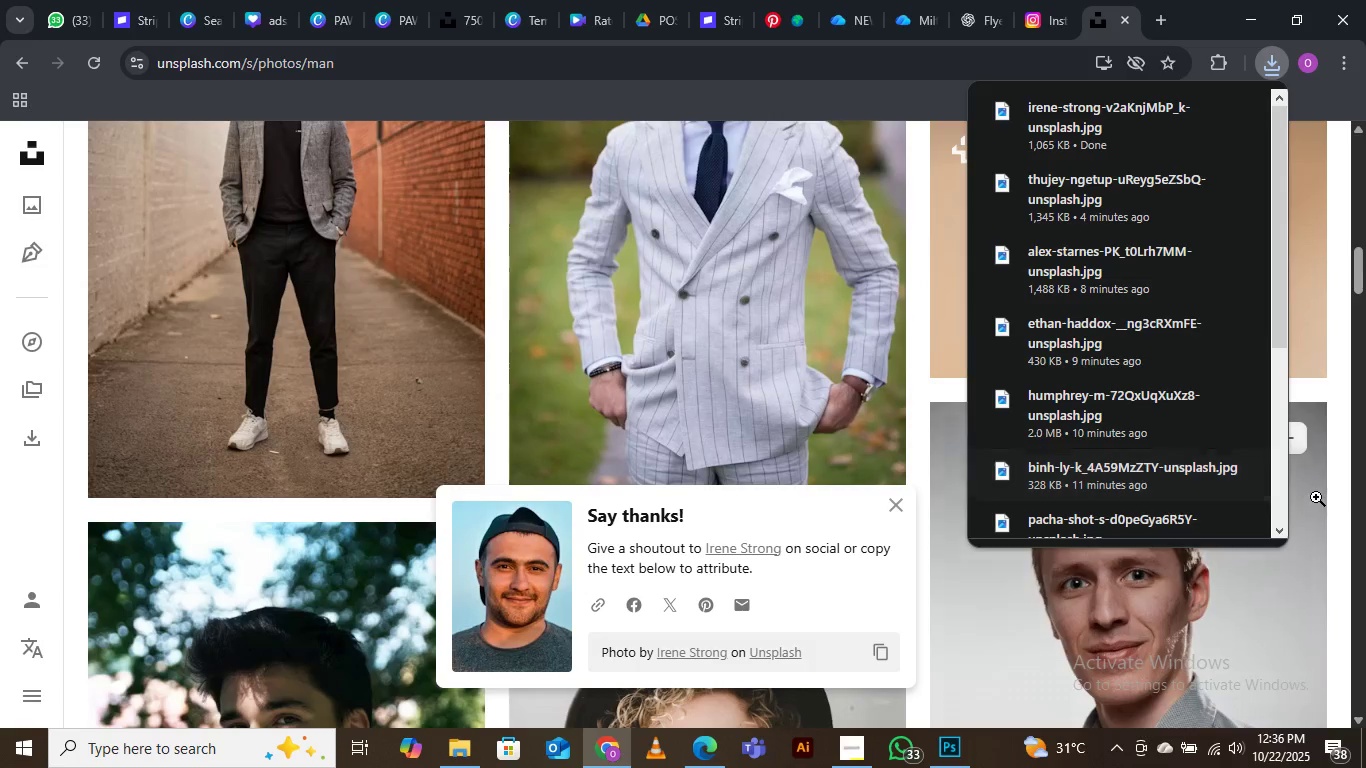 
left_click([1349, 498])
 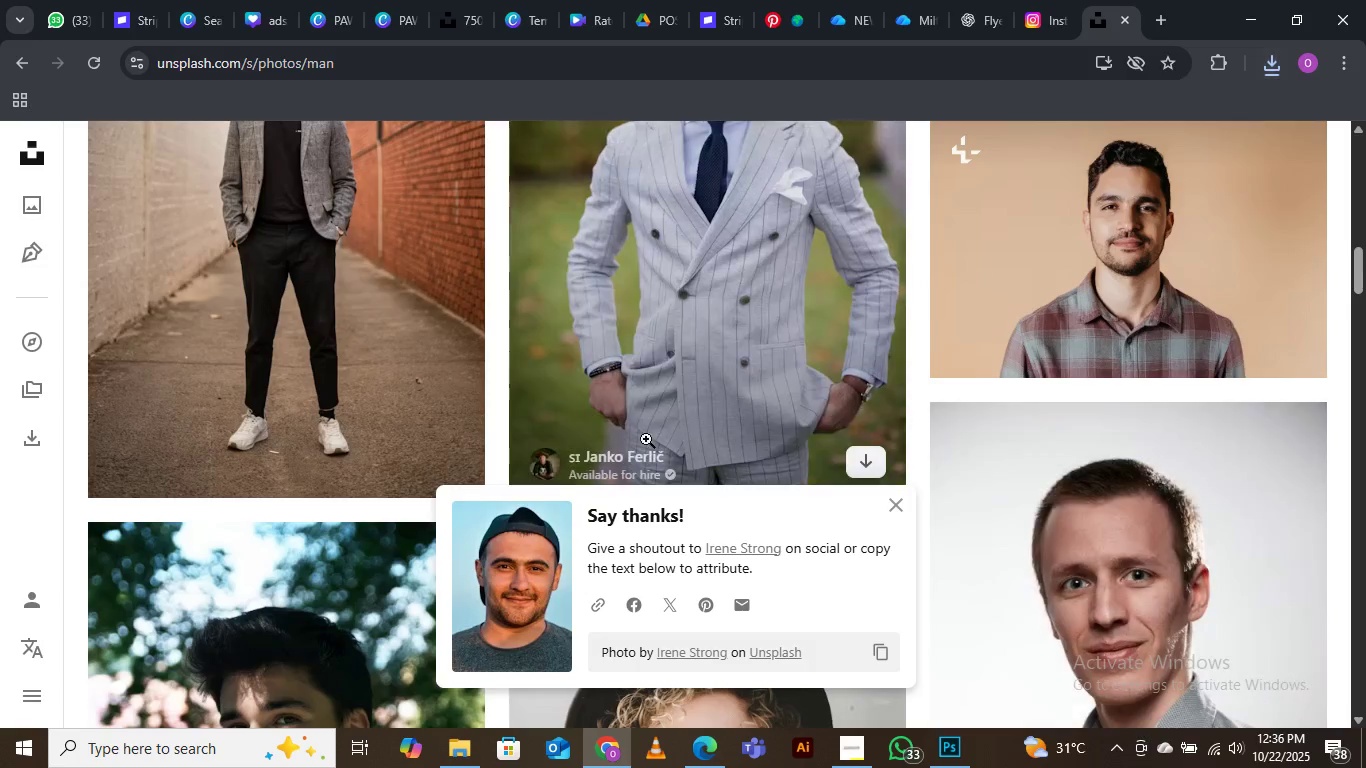 
scroll: coordinate [711, 364], scroll_direction: down, amount: 12.0